 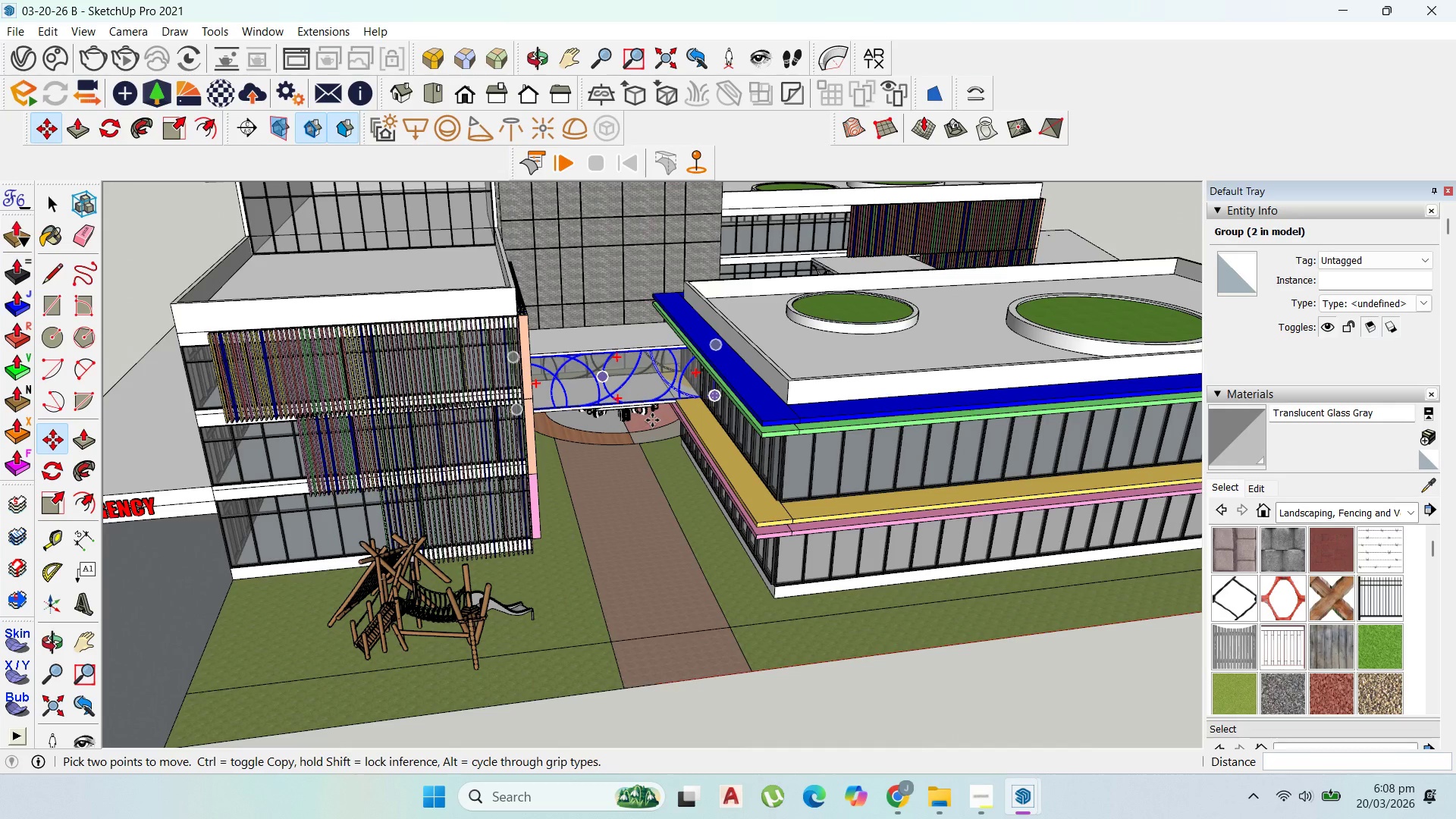 
scroll: coordinate [629, 430], scroll_direction: up, amount: 13.0
 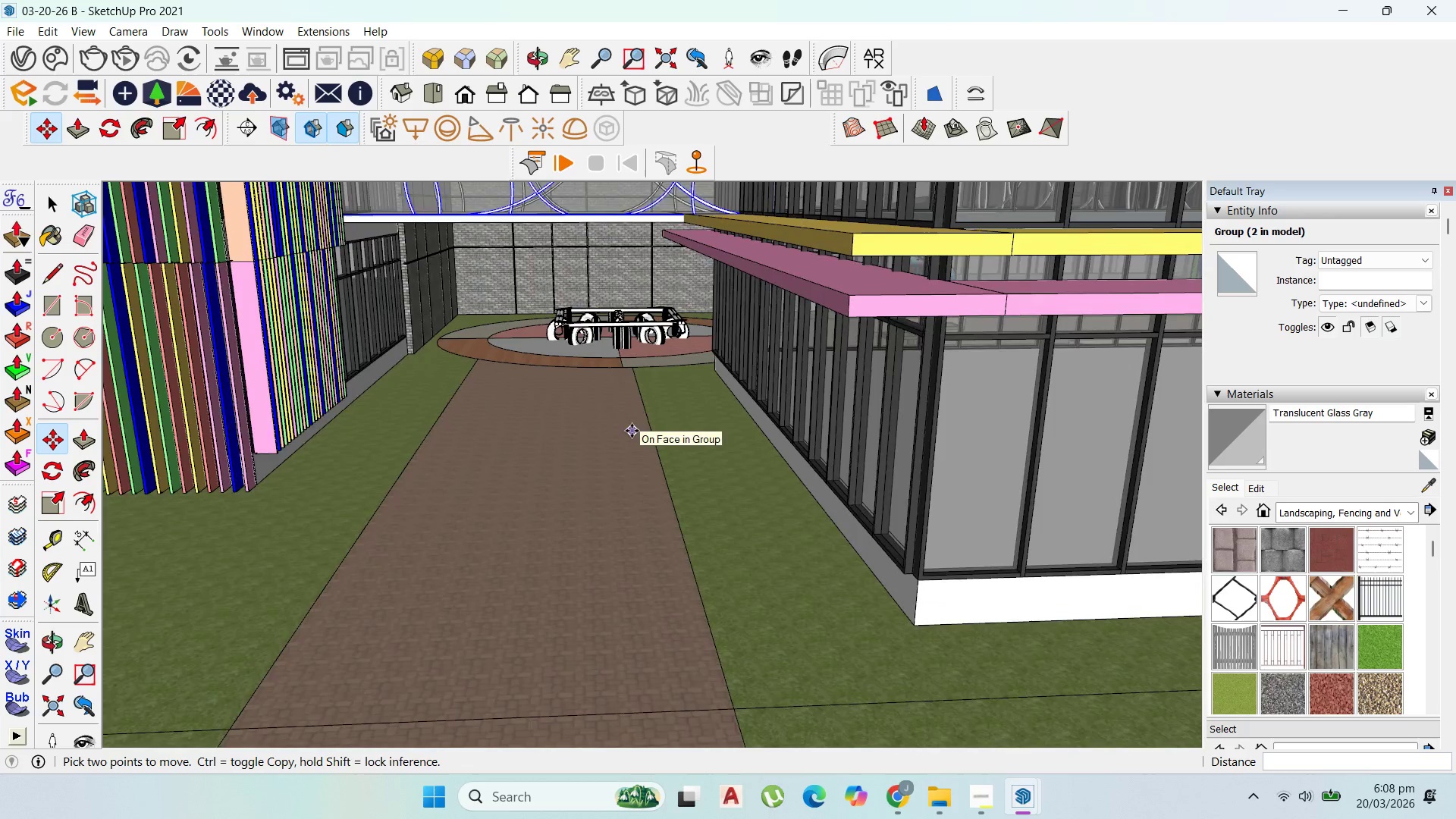 
scroll: coordinate [730, 534], scroll_direction: down, amount: 24.0
 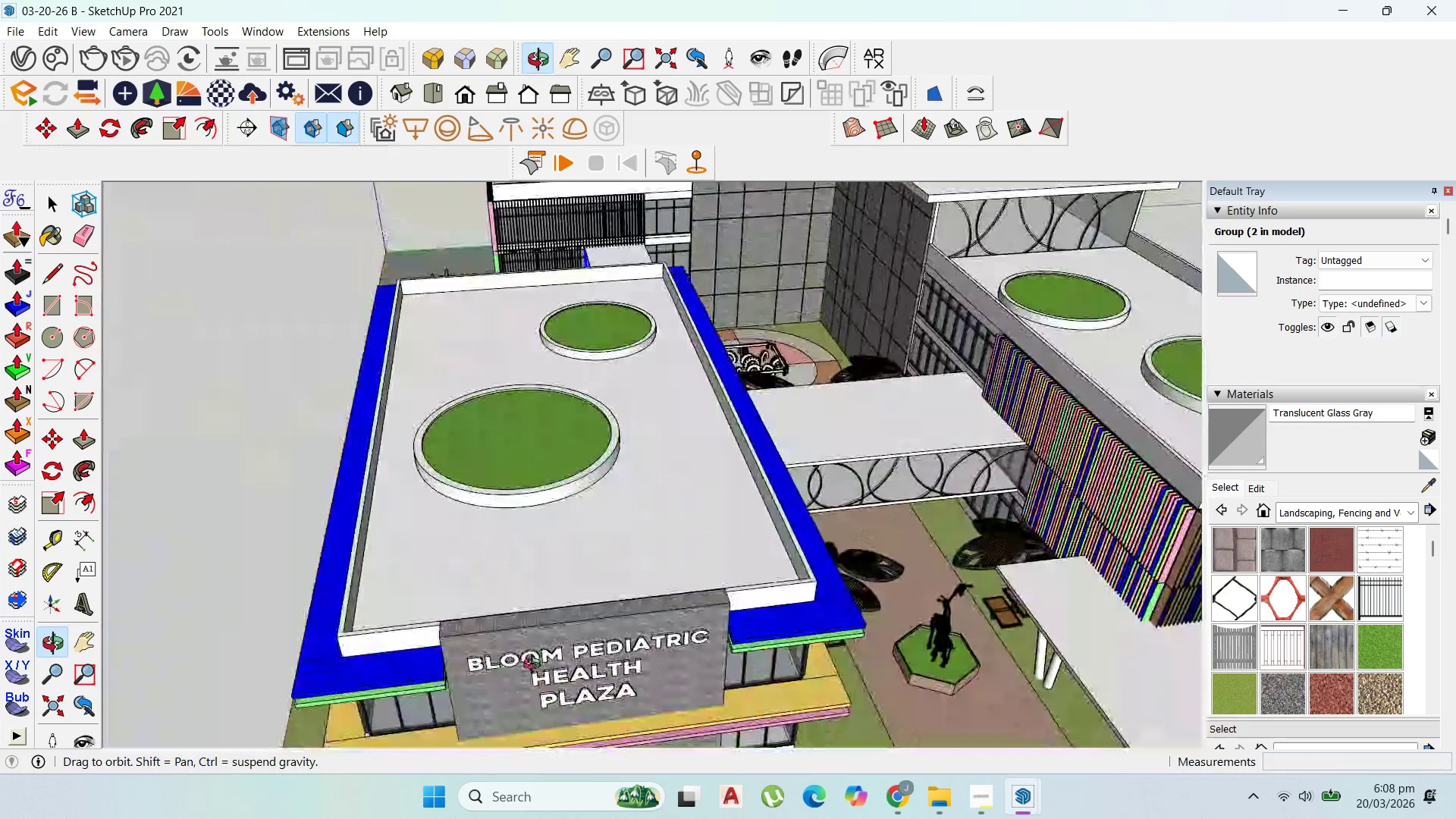 
wait(7.22)
 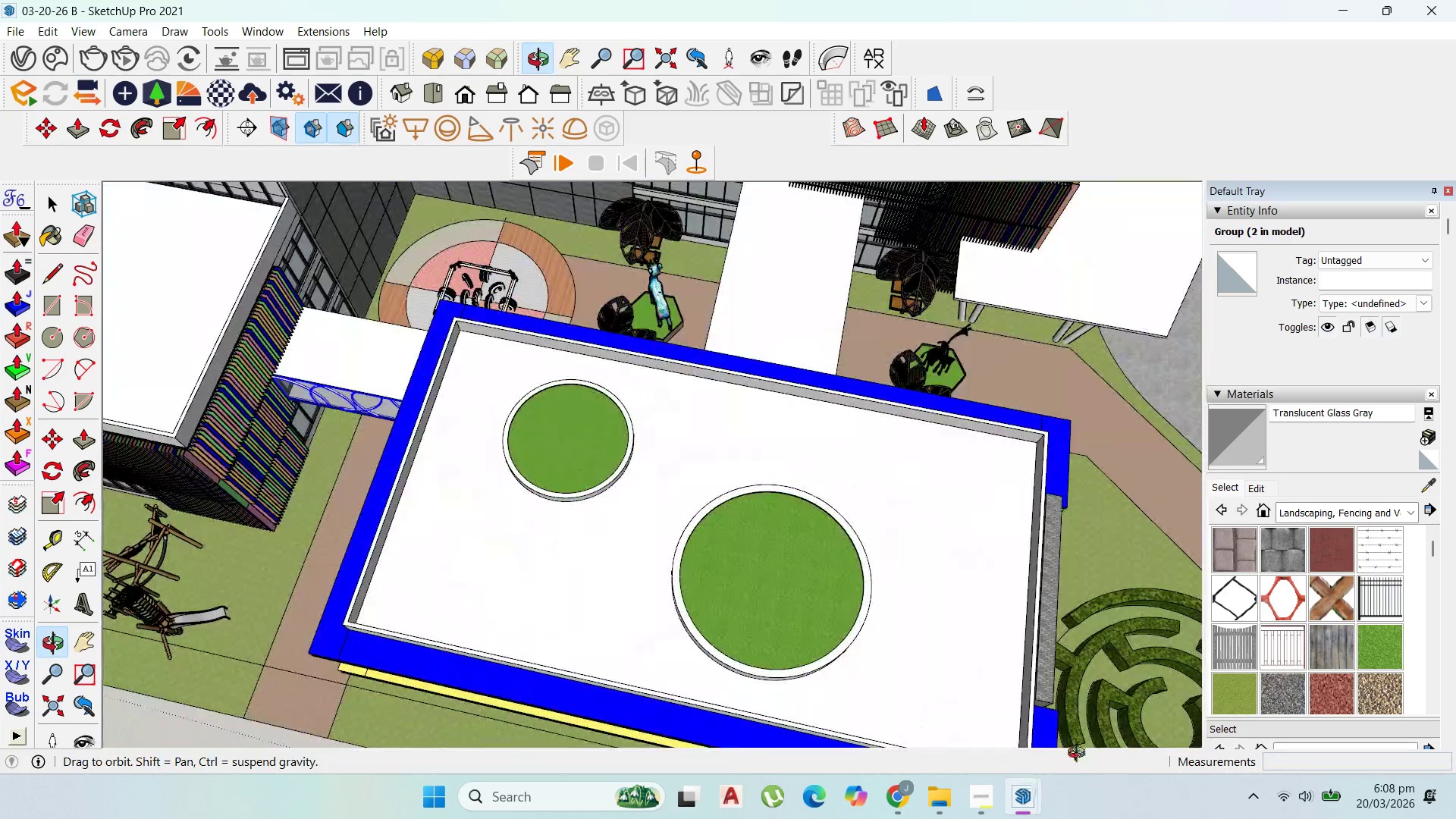 
scroll: coordinate [395, 437], scroll_direction: up, amount: 14.0
 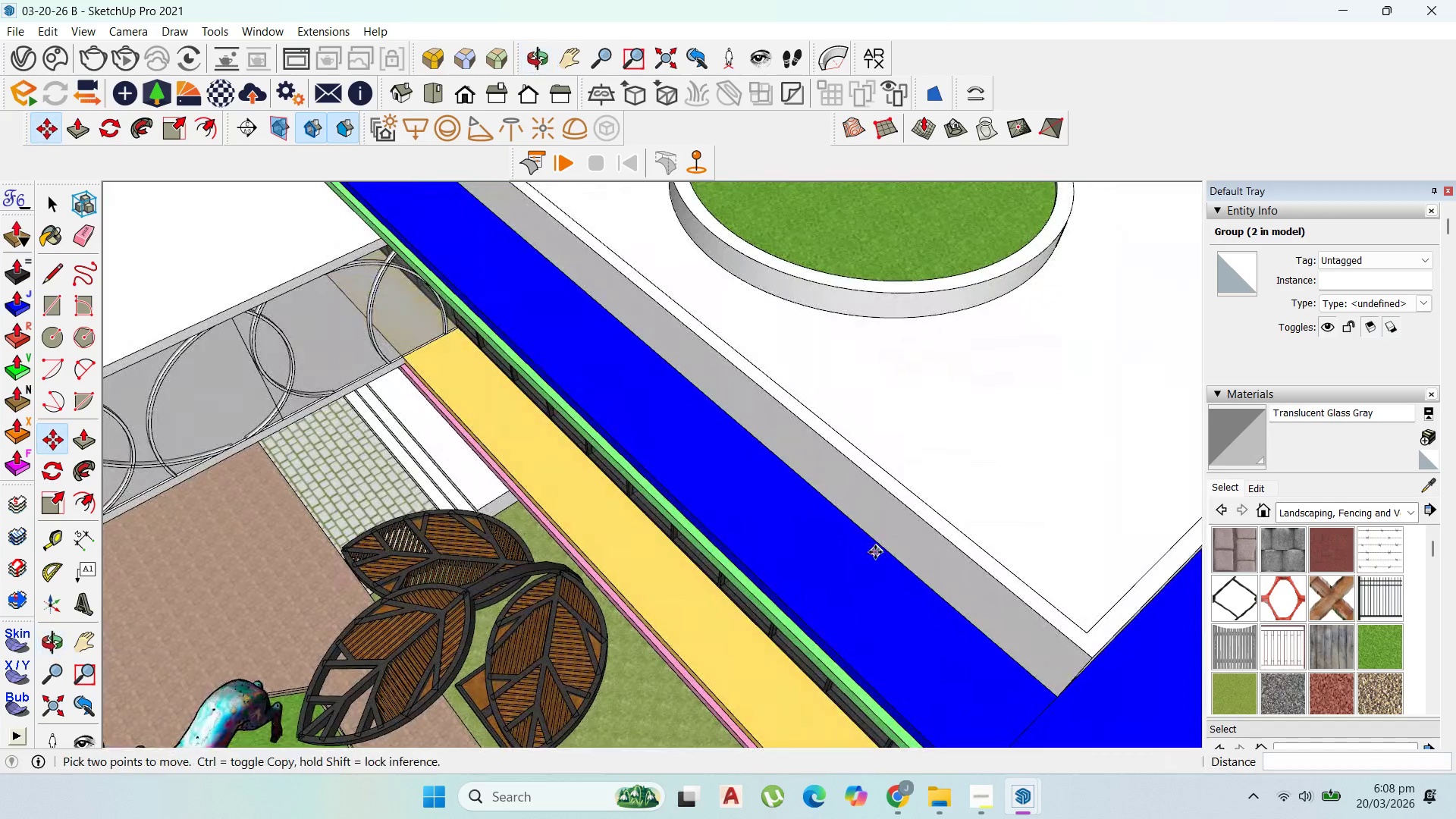 
scroll: coordinate [629, 625], scroll_direction: down, amount: 8.0
 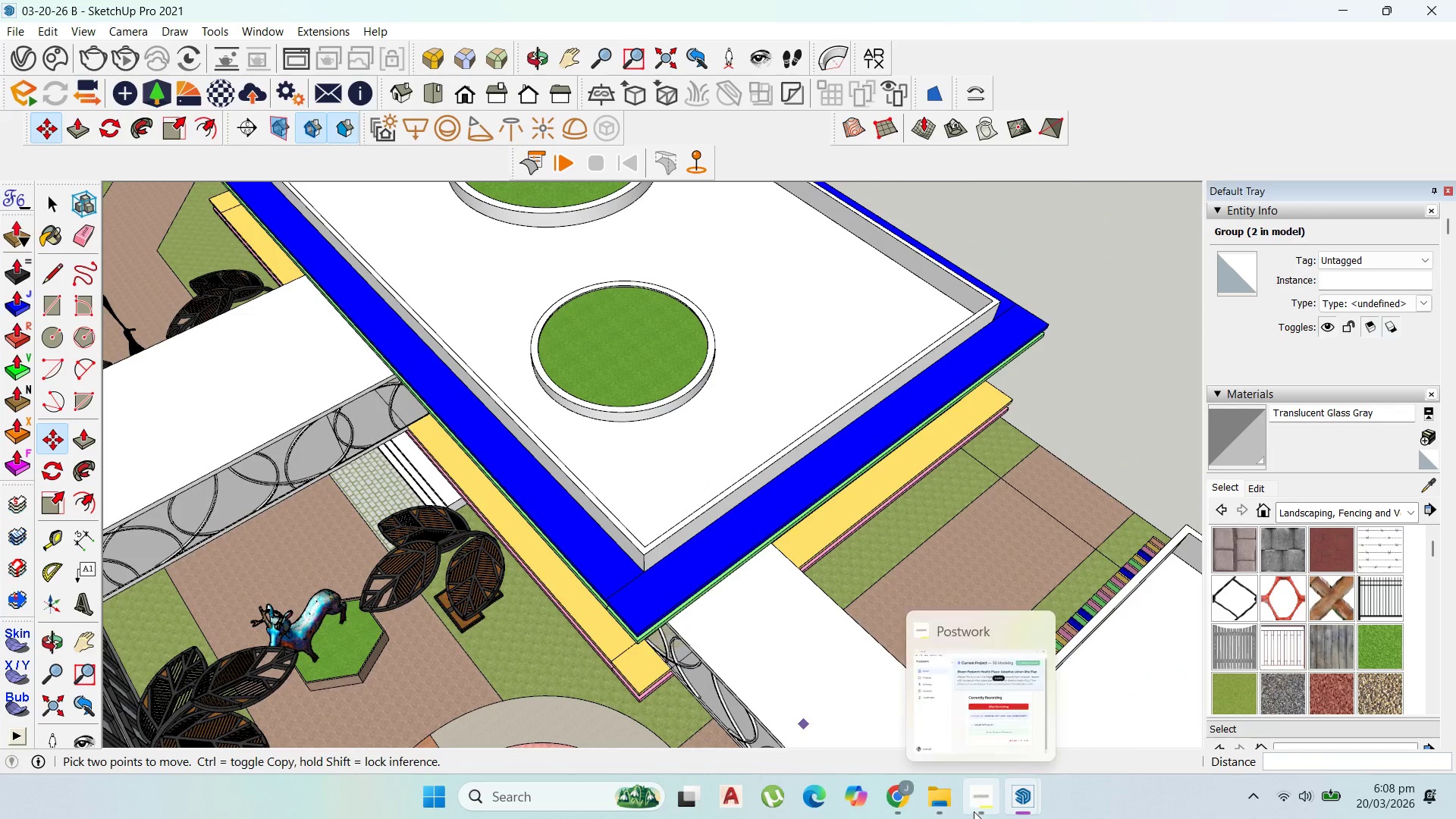 
left_click([945, 801])
 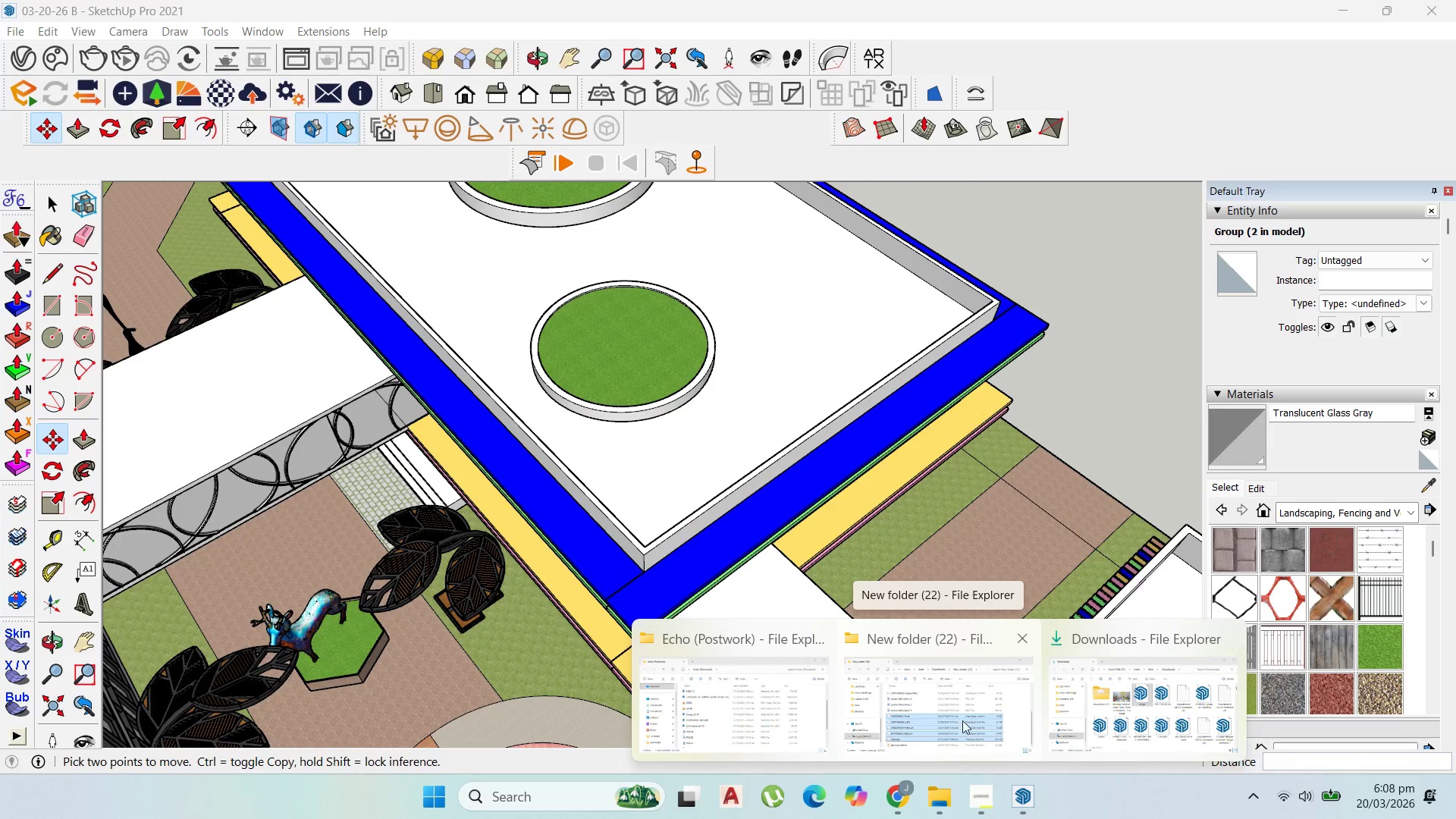 
left_click([1081, 717])
 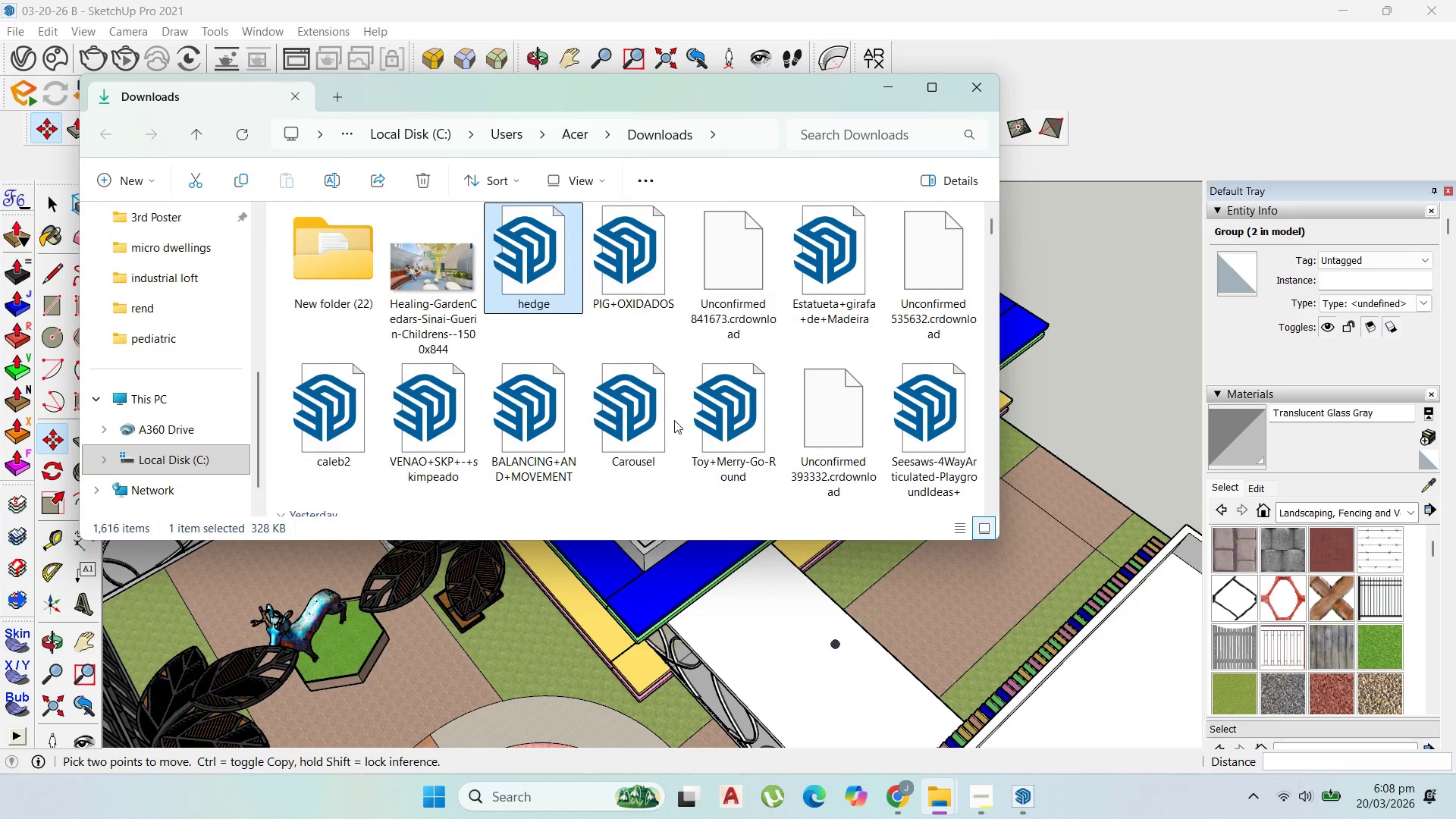 
left_click([889, 794])
 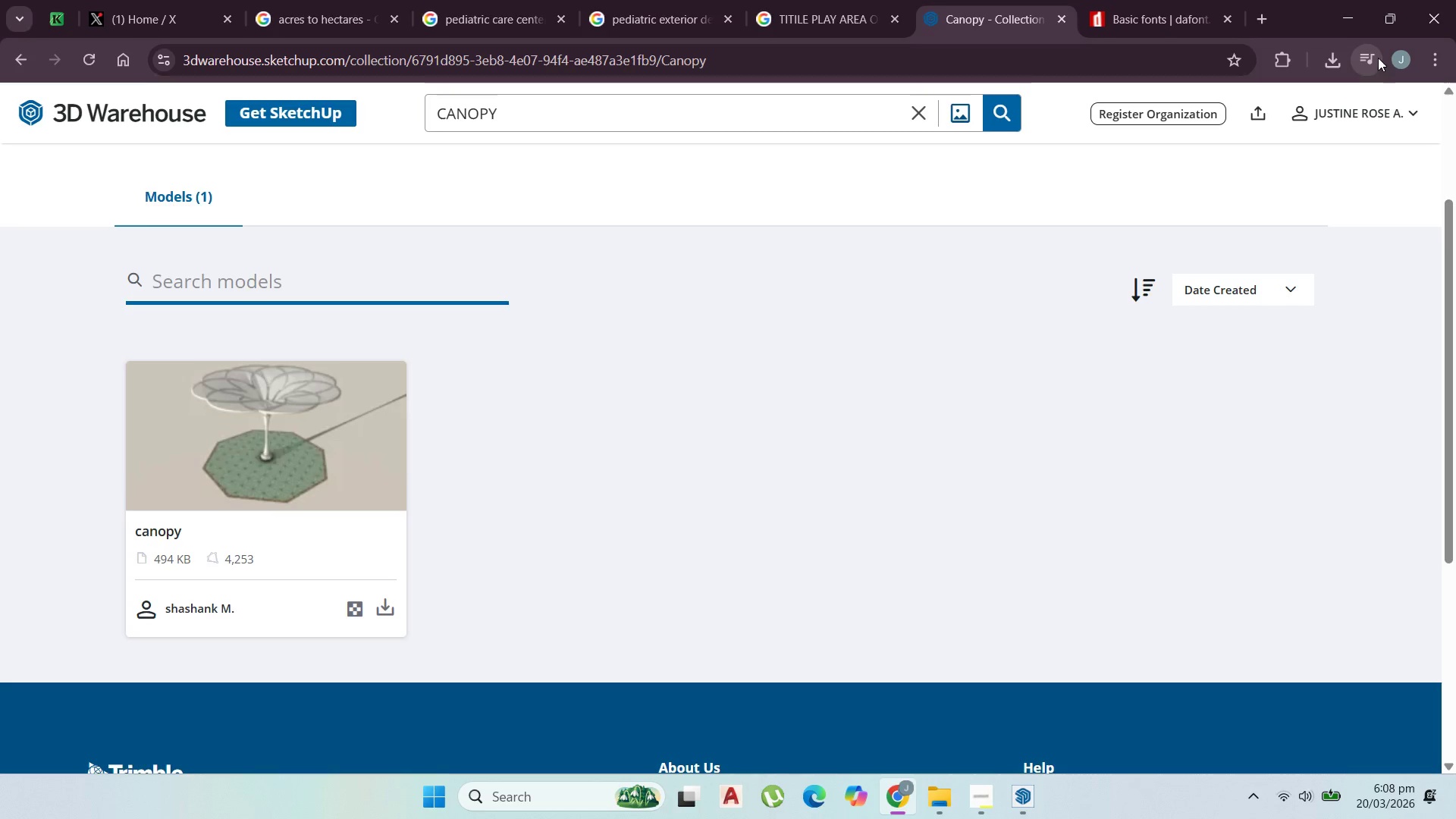 
left_click([1341, 55])
 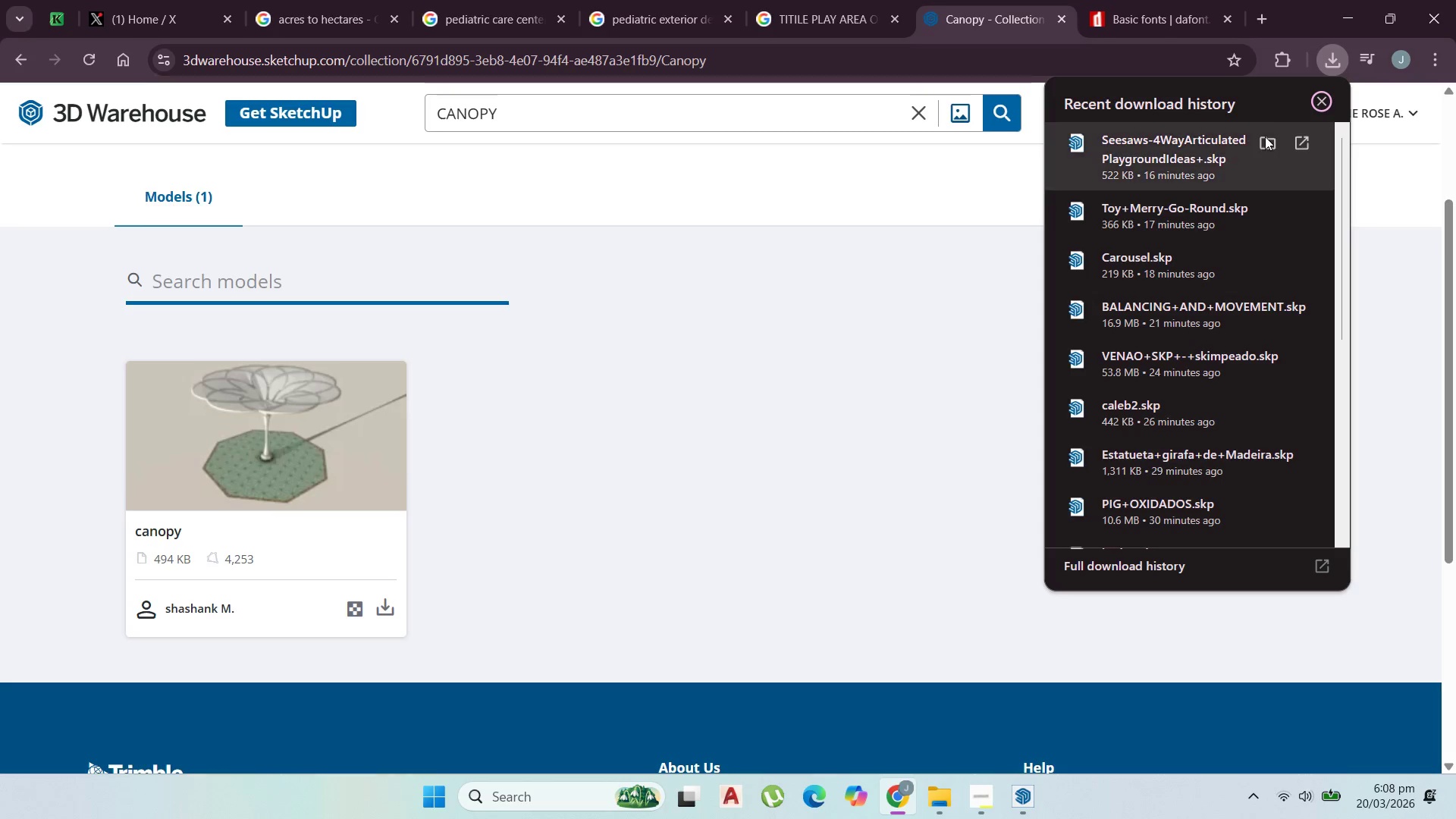 
left_click([1265, 141])
 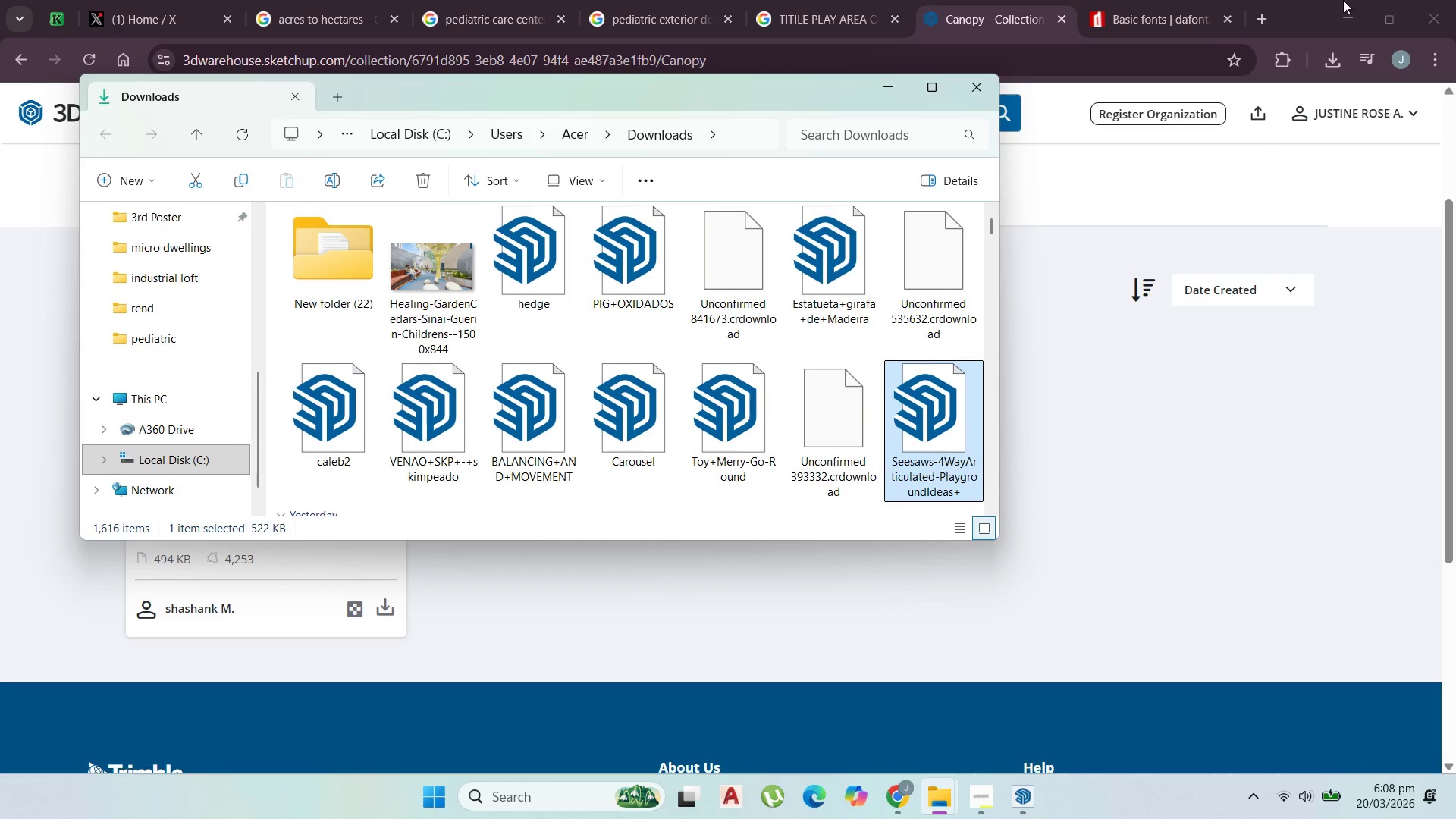 
left_click([1347, 14])
 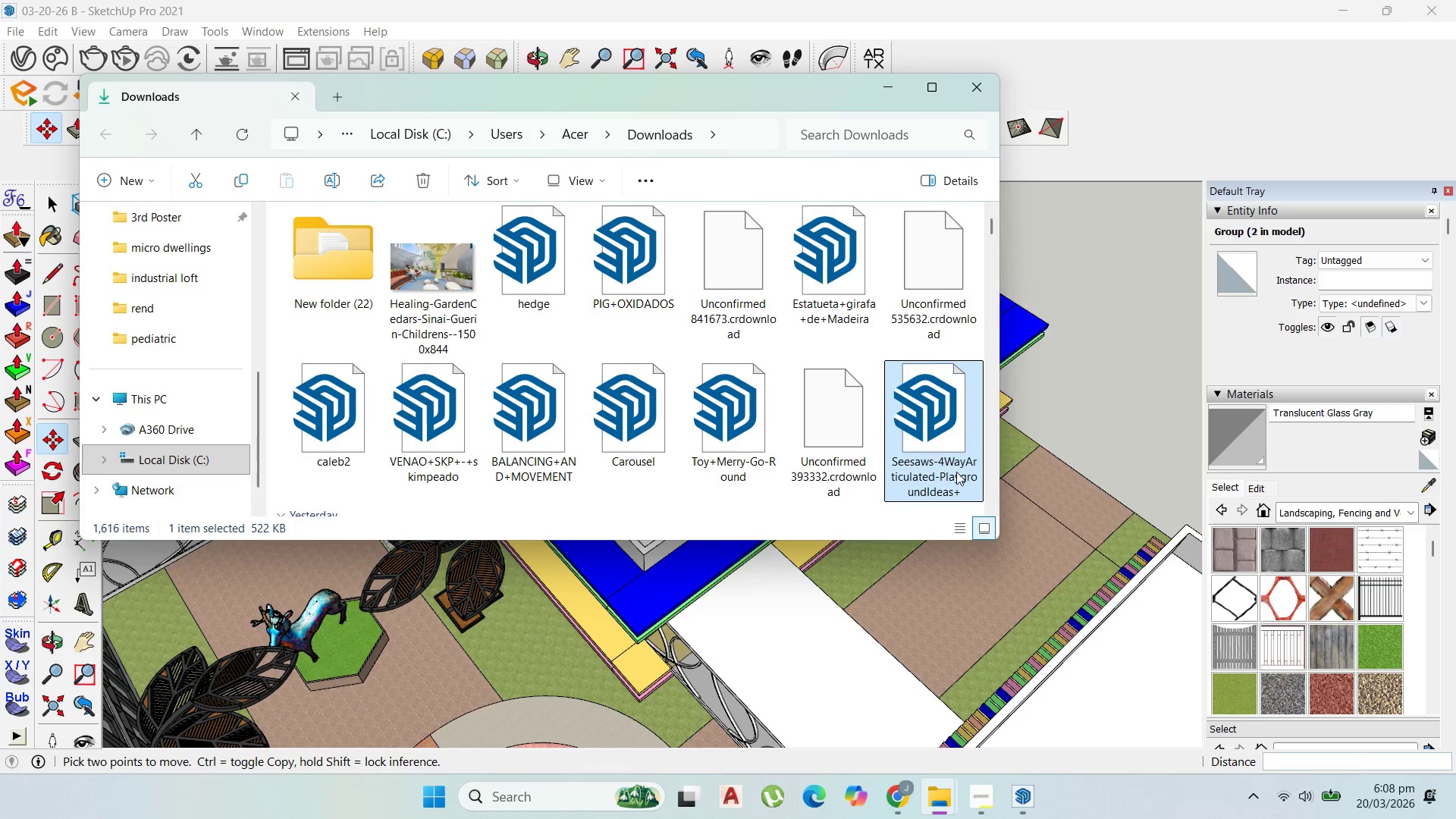 
left_click_drag(start_coordinate=[949, 466], to_coordinate=[962, 617])
 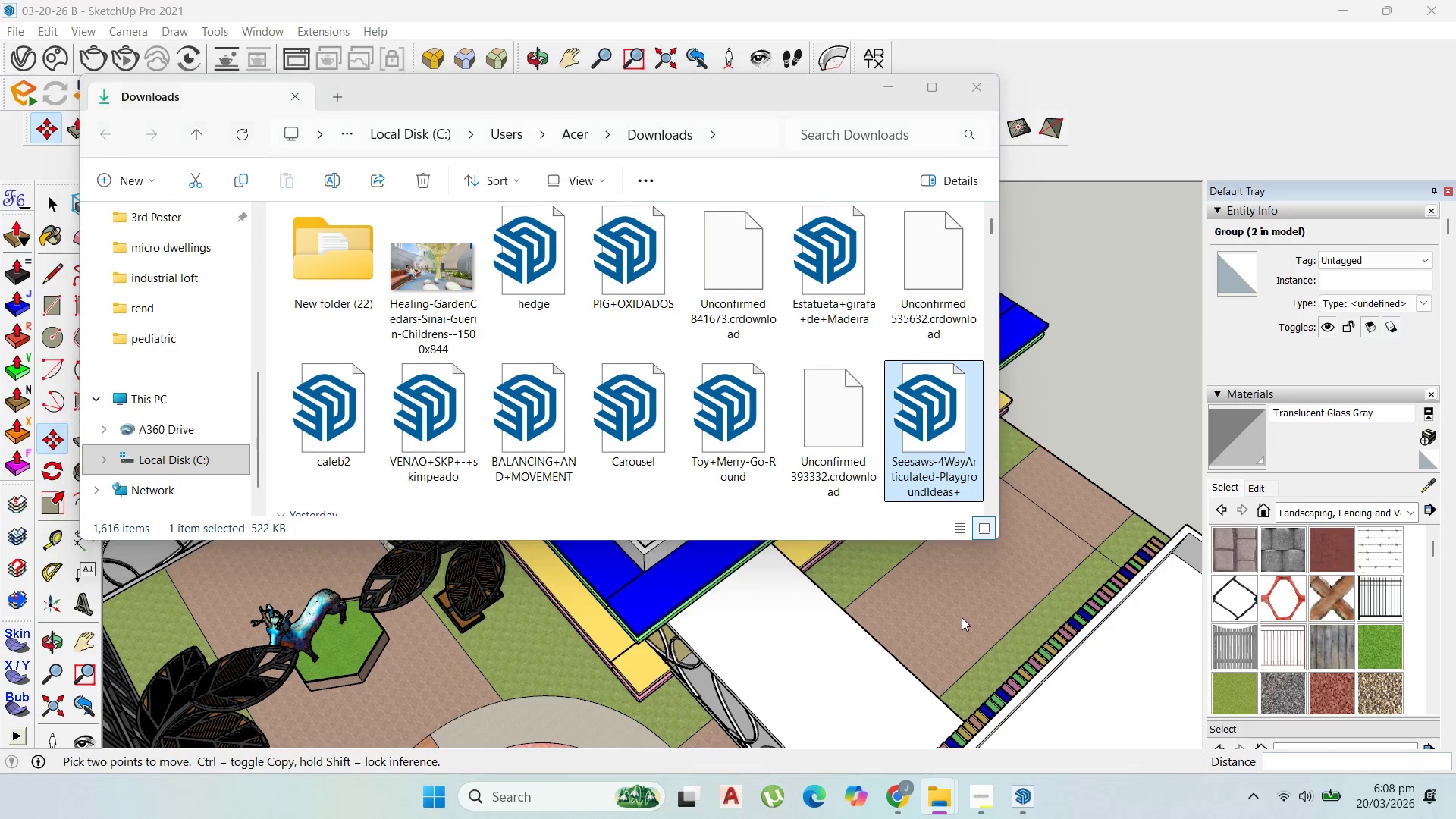 
left_click([962, 617])
 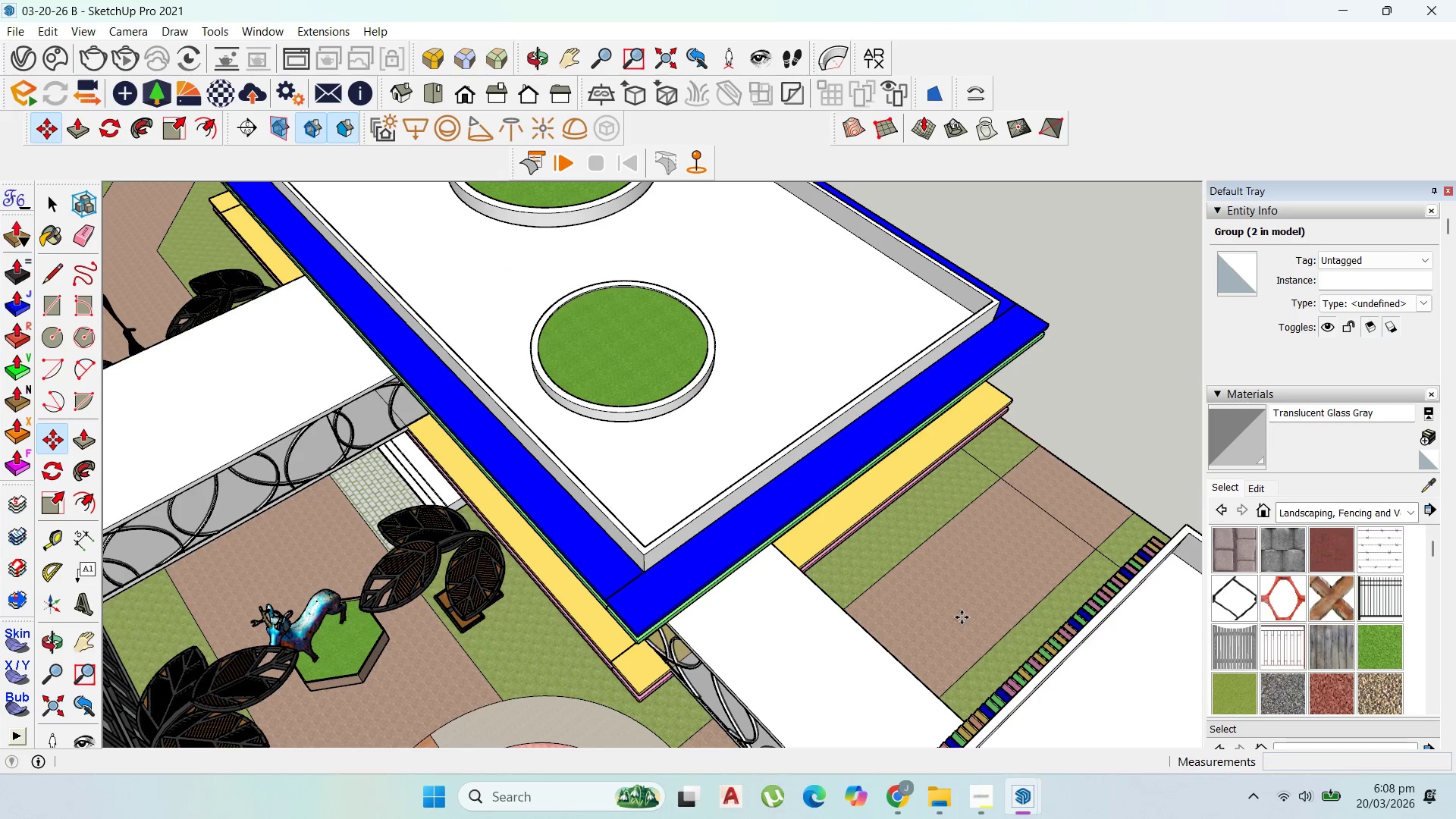 
wait(8.48)
 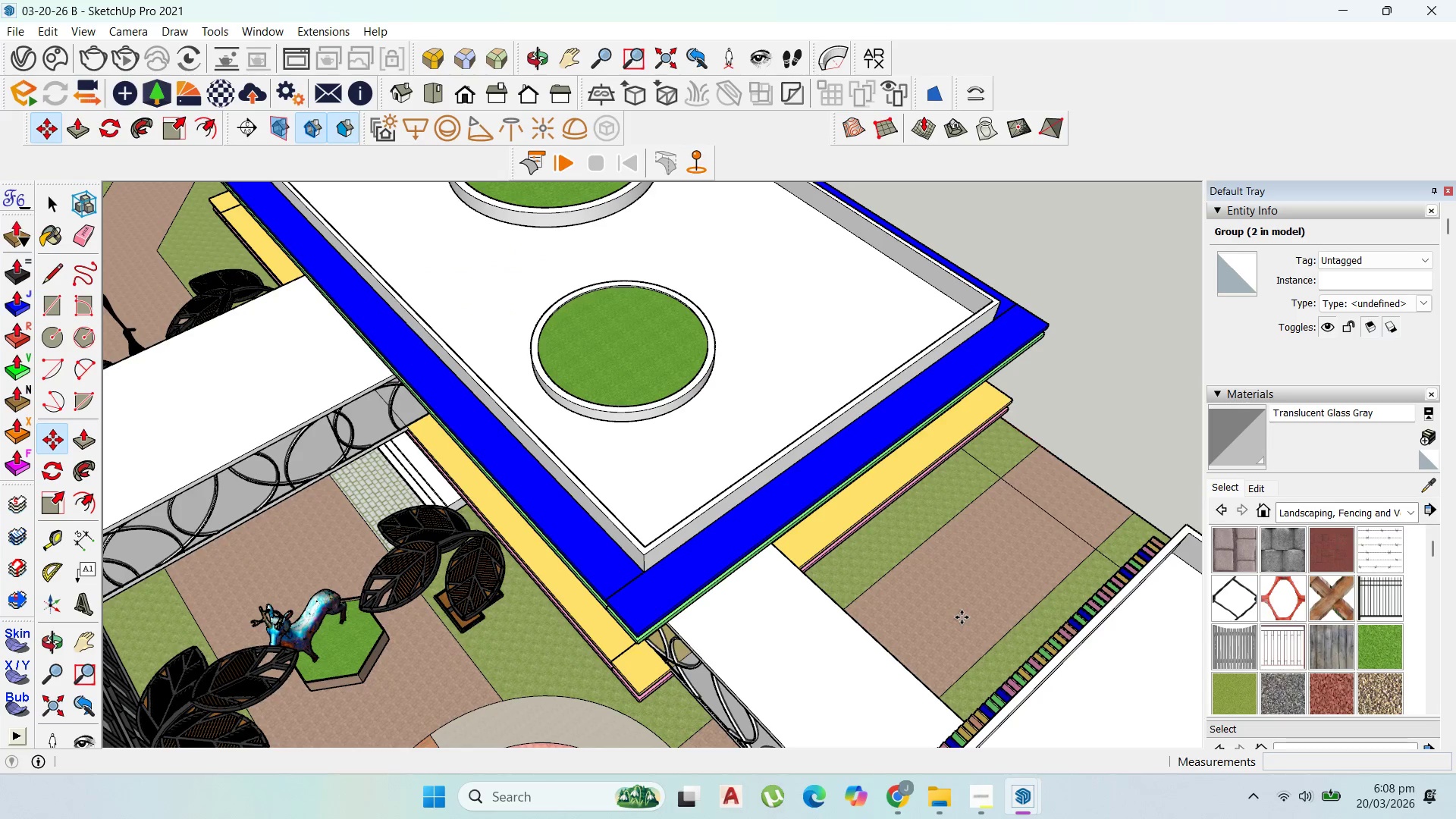 
scroll: coordinate [837, 478], scroll_direction: down, amount: 18.0
 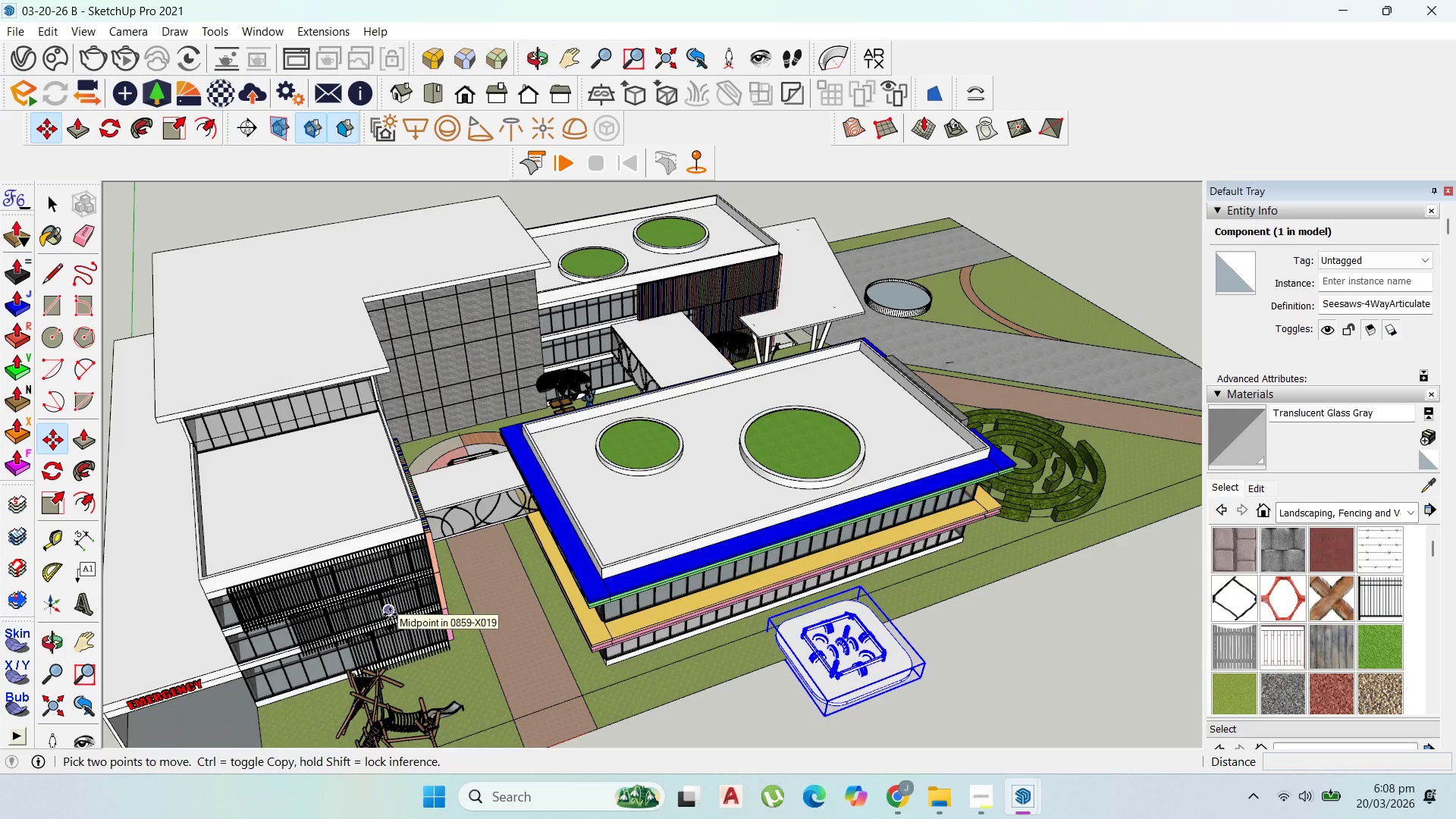 
key(Delete)
 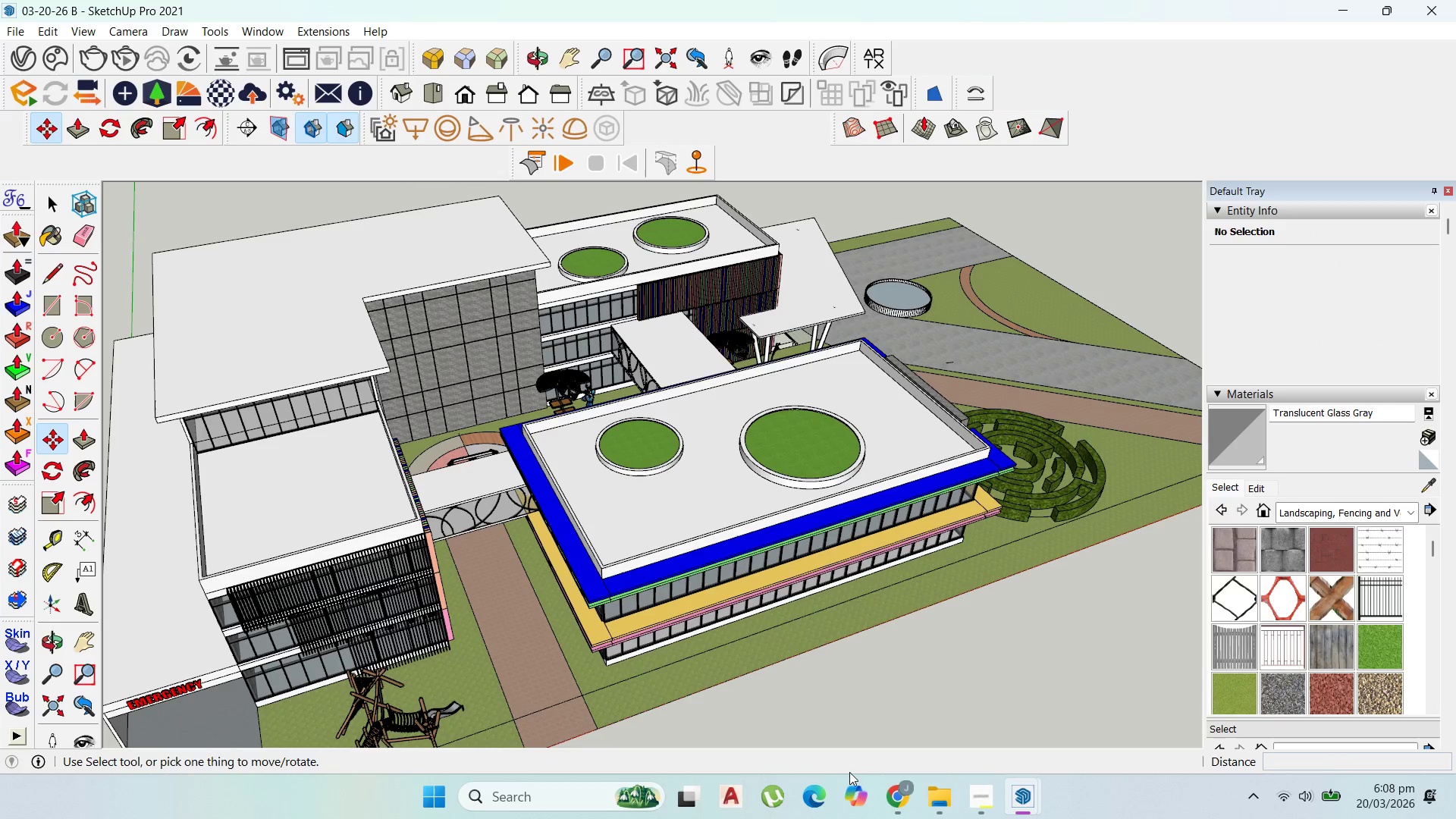 
left_click([884, 805])
 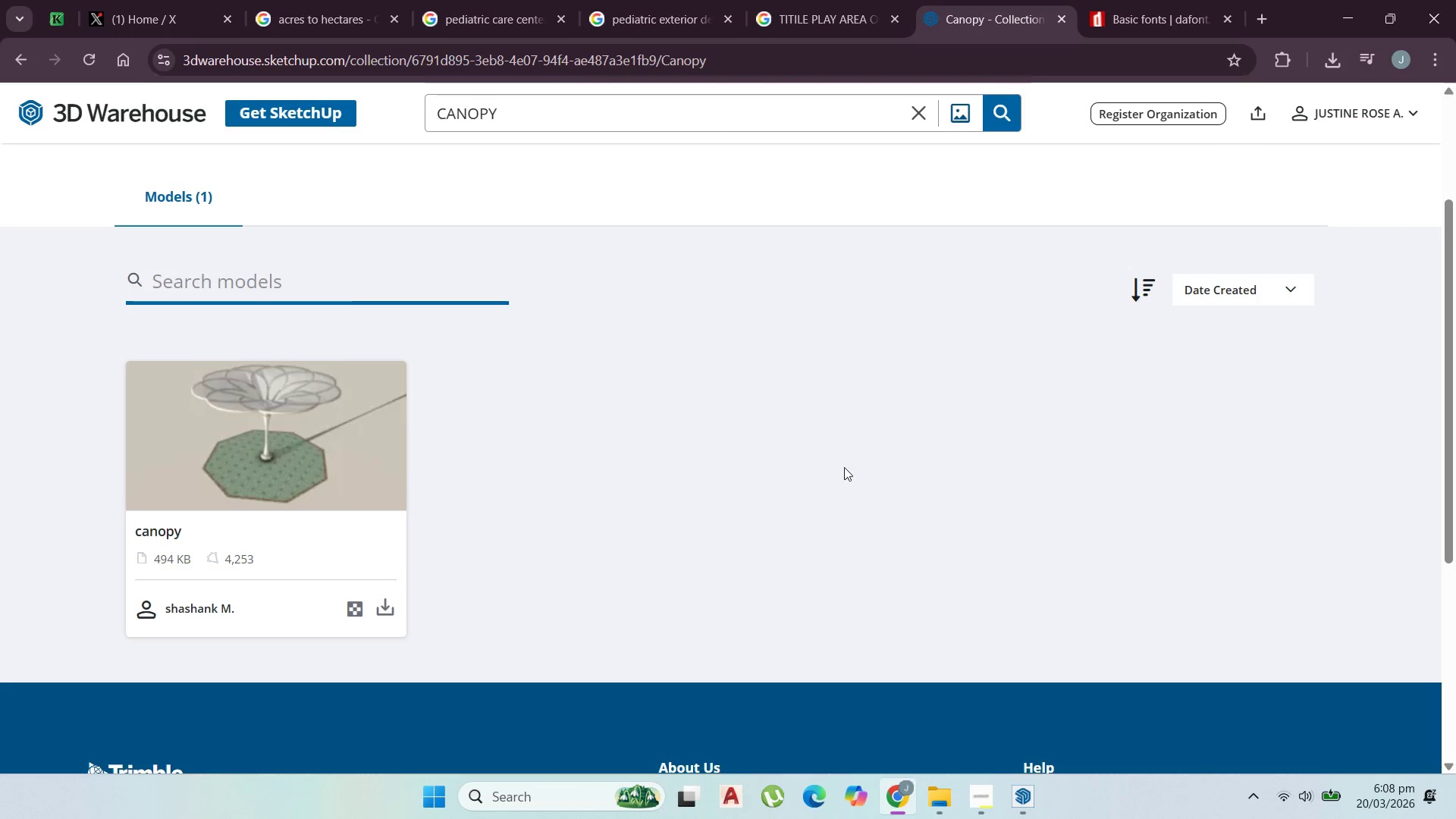 
left_click([1349, 47])
 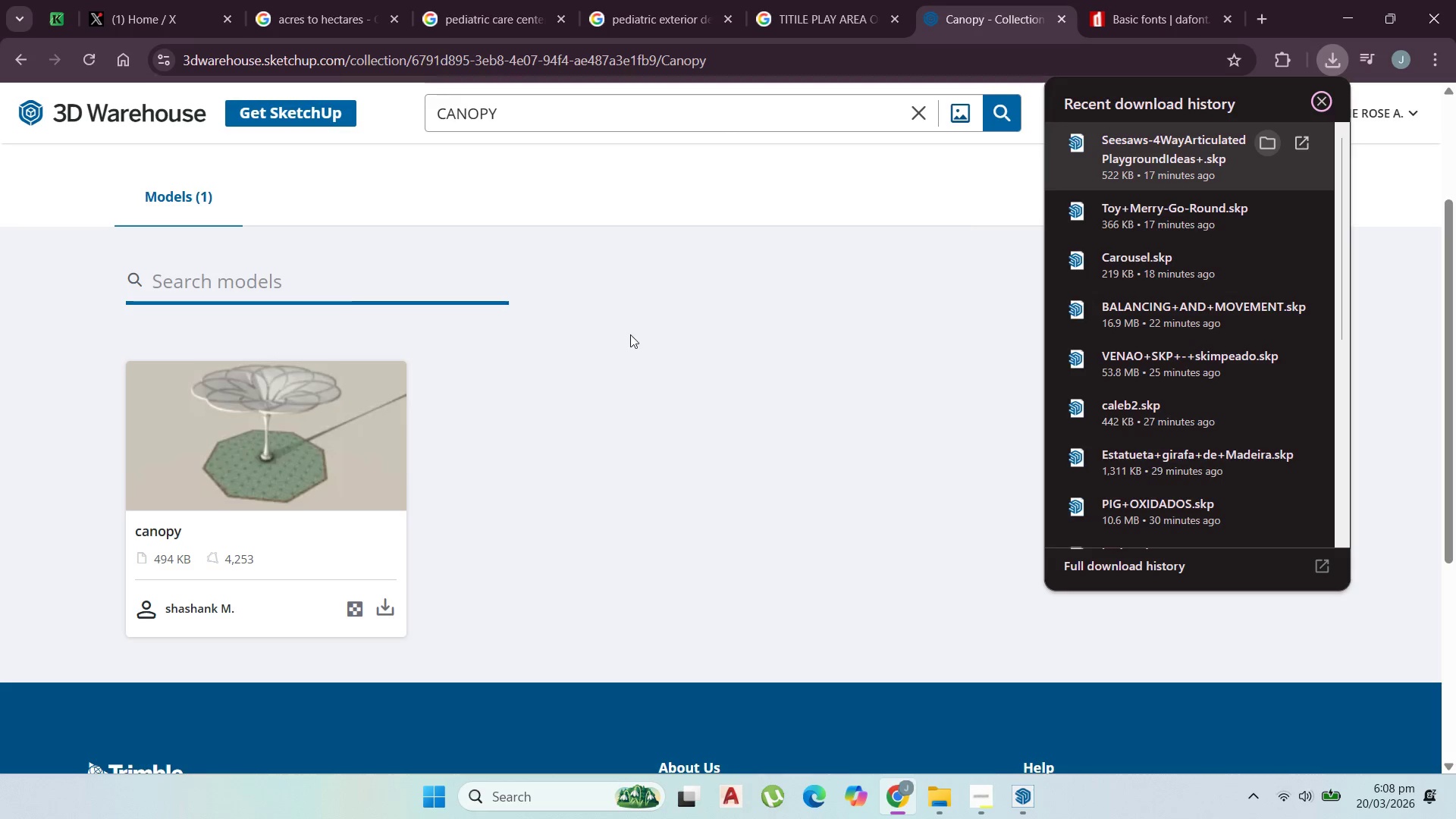 
left_click([382, 609])
 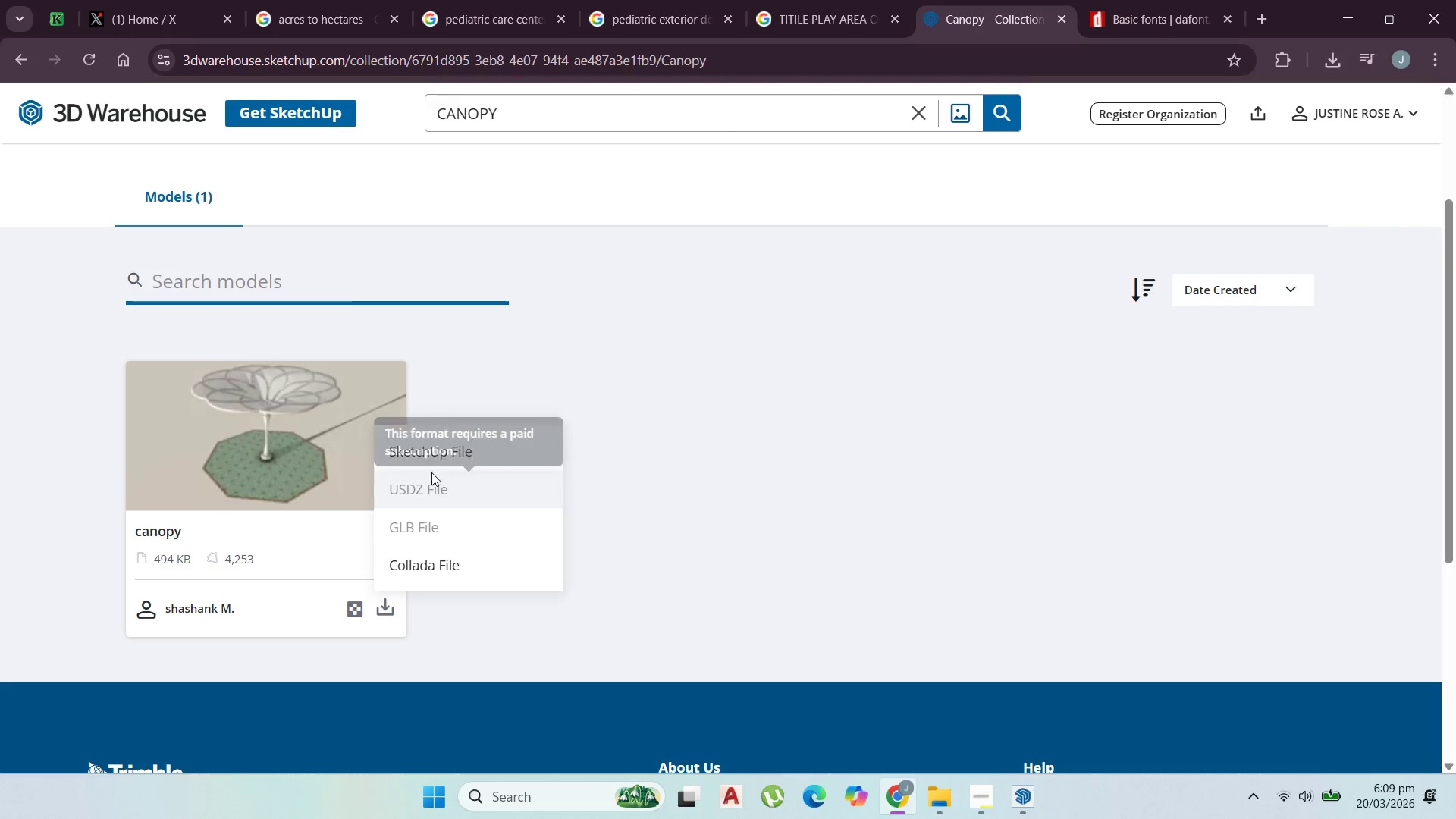 
left_click([432, 452])
 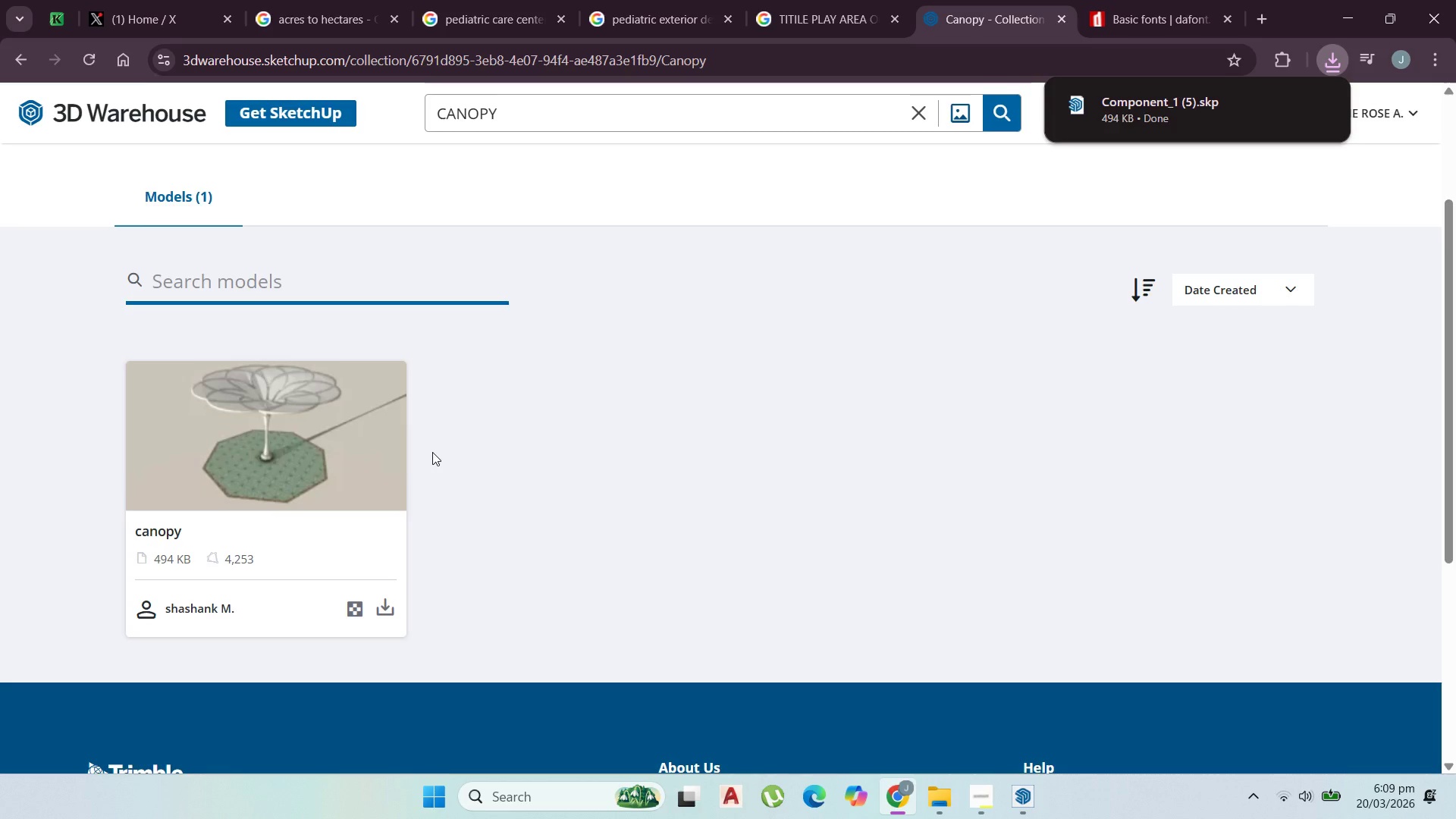 
wait(6.67)
 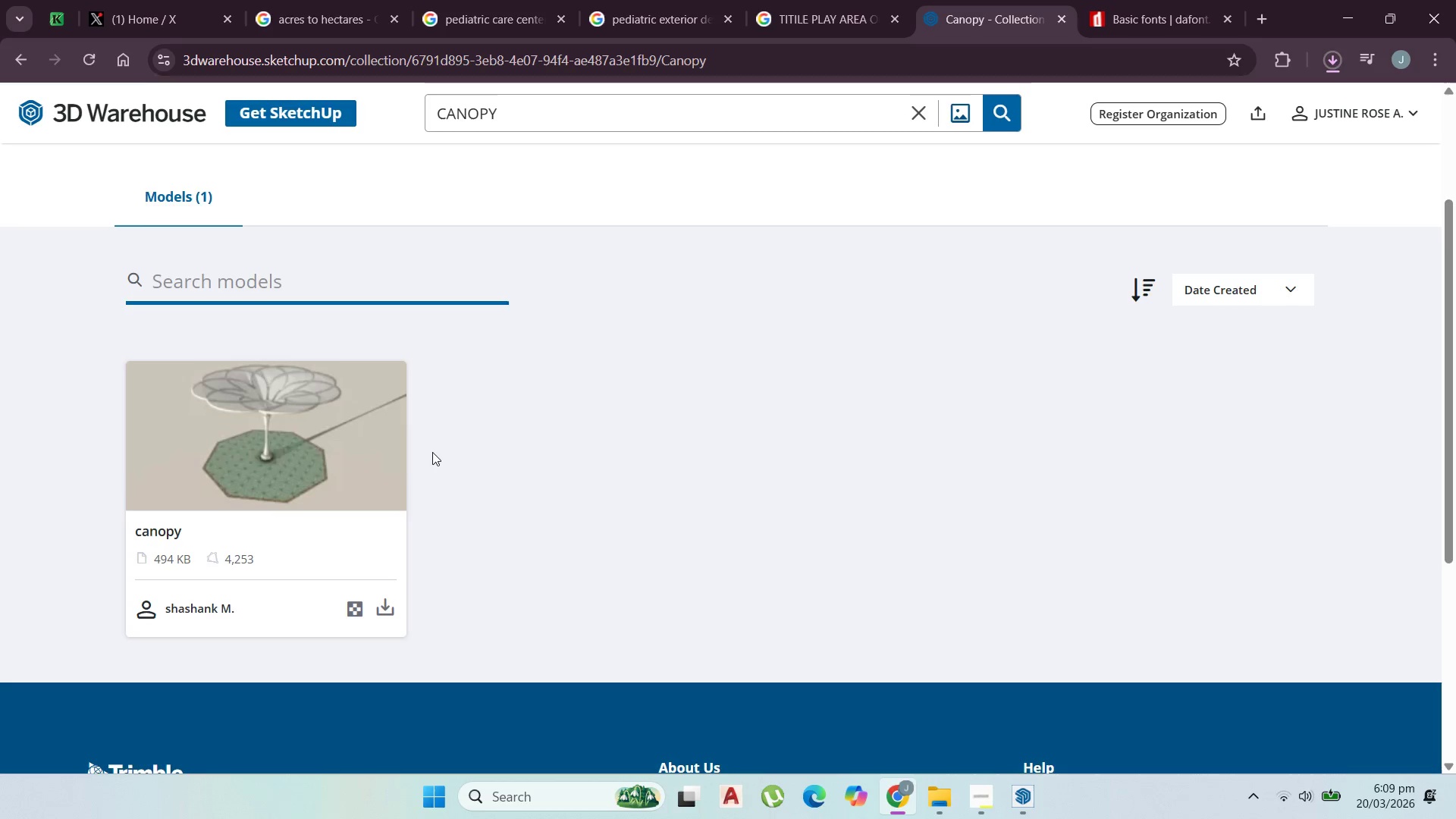 
mouse_move([1291, 93])
 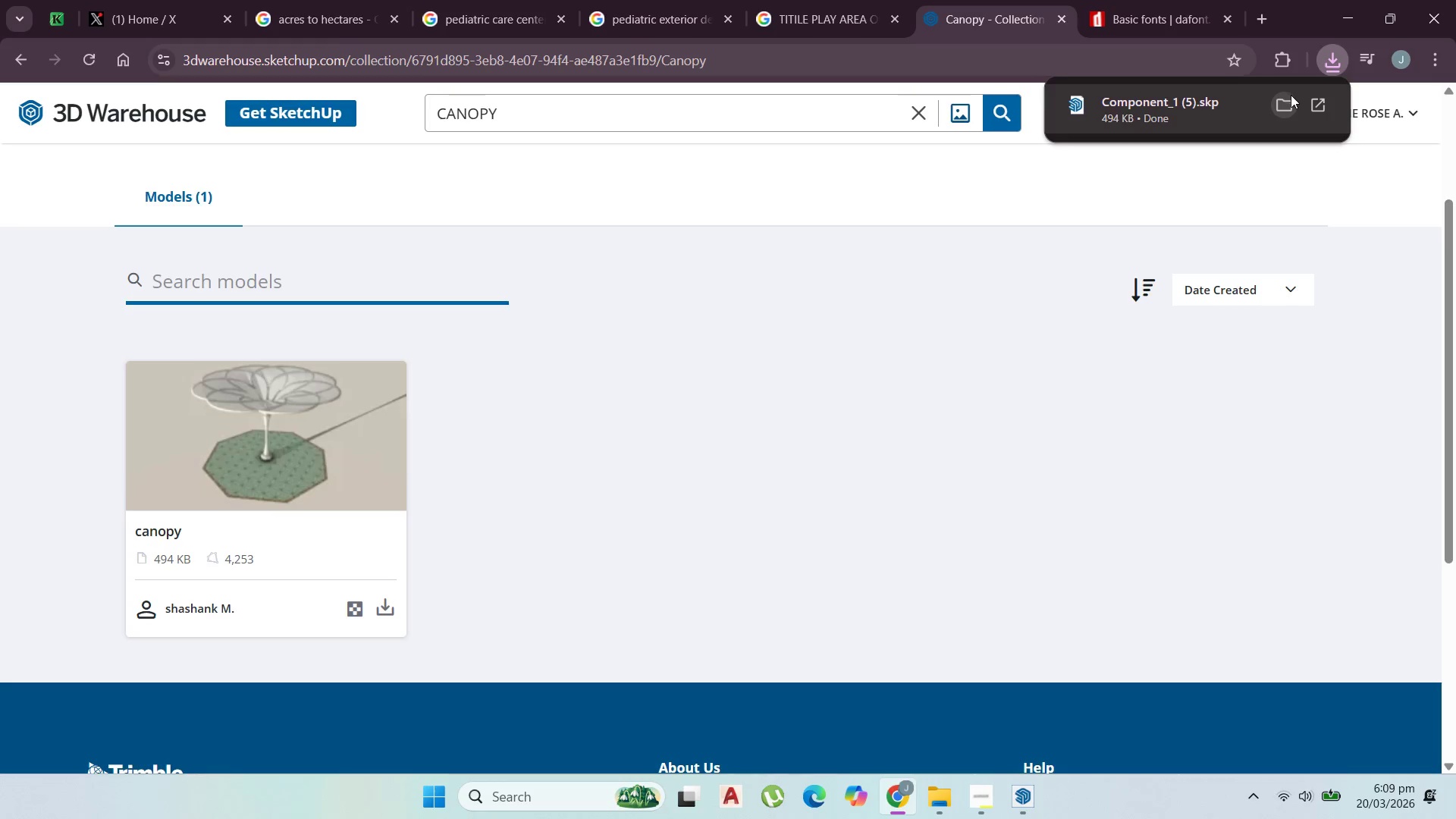 
left_click([1291, 95])
 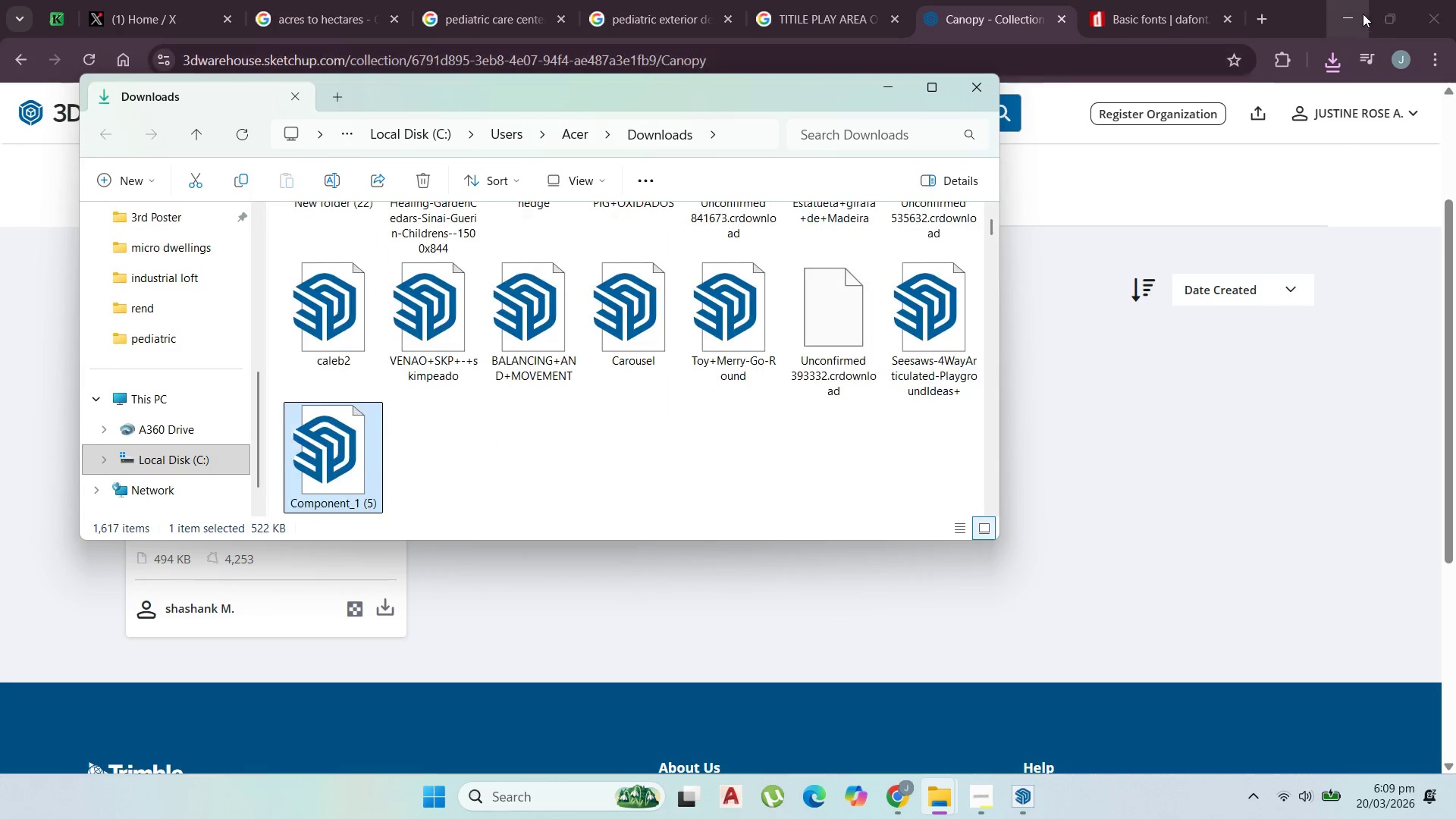 
left_click([1349, 6])
 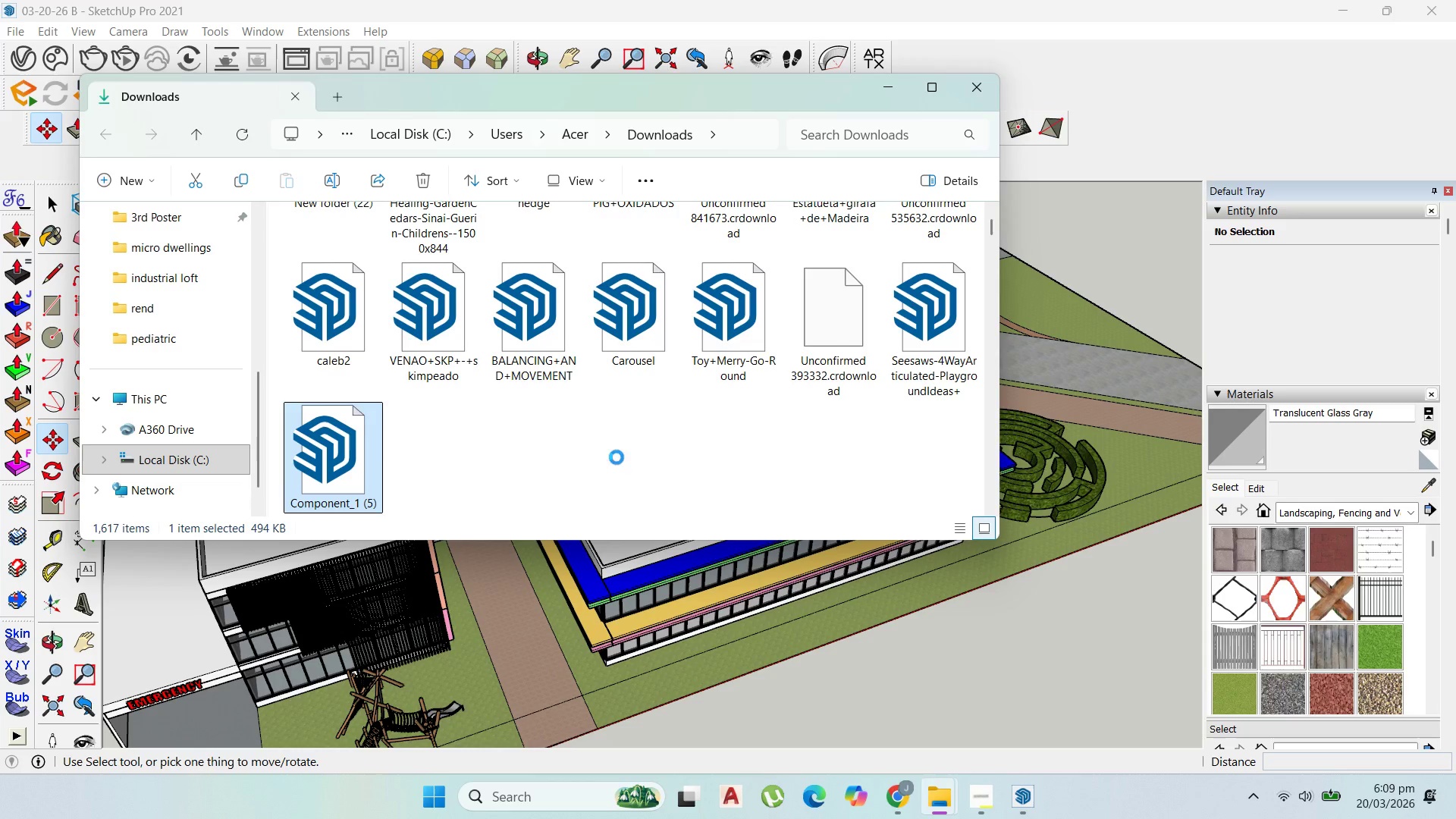 
mouse_move([354, 460])
 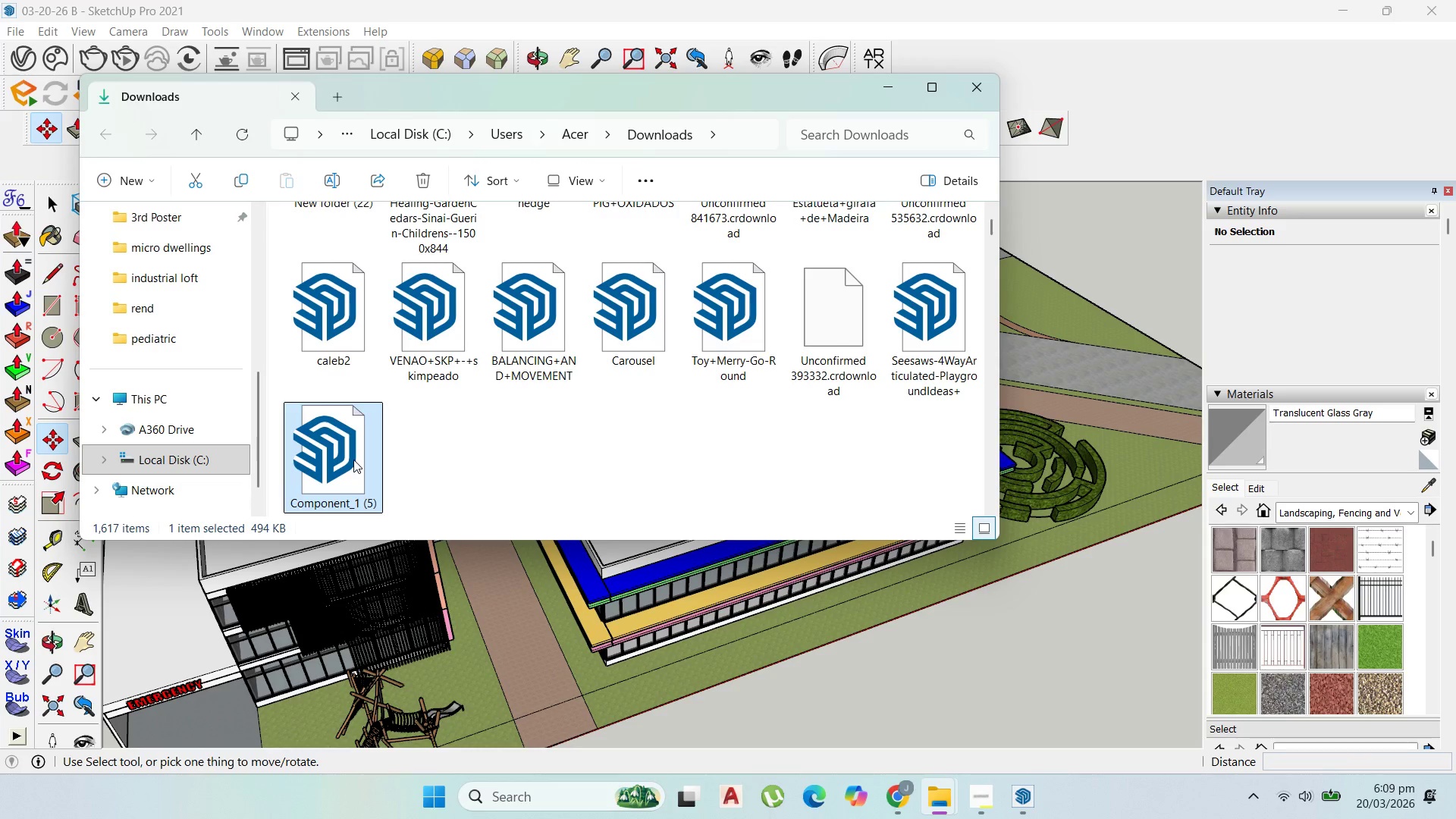 
left_click_drag(start_coordinate=[353, 460], to_coordinate=[497, 674])
 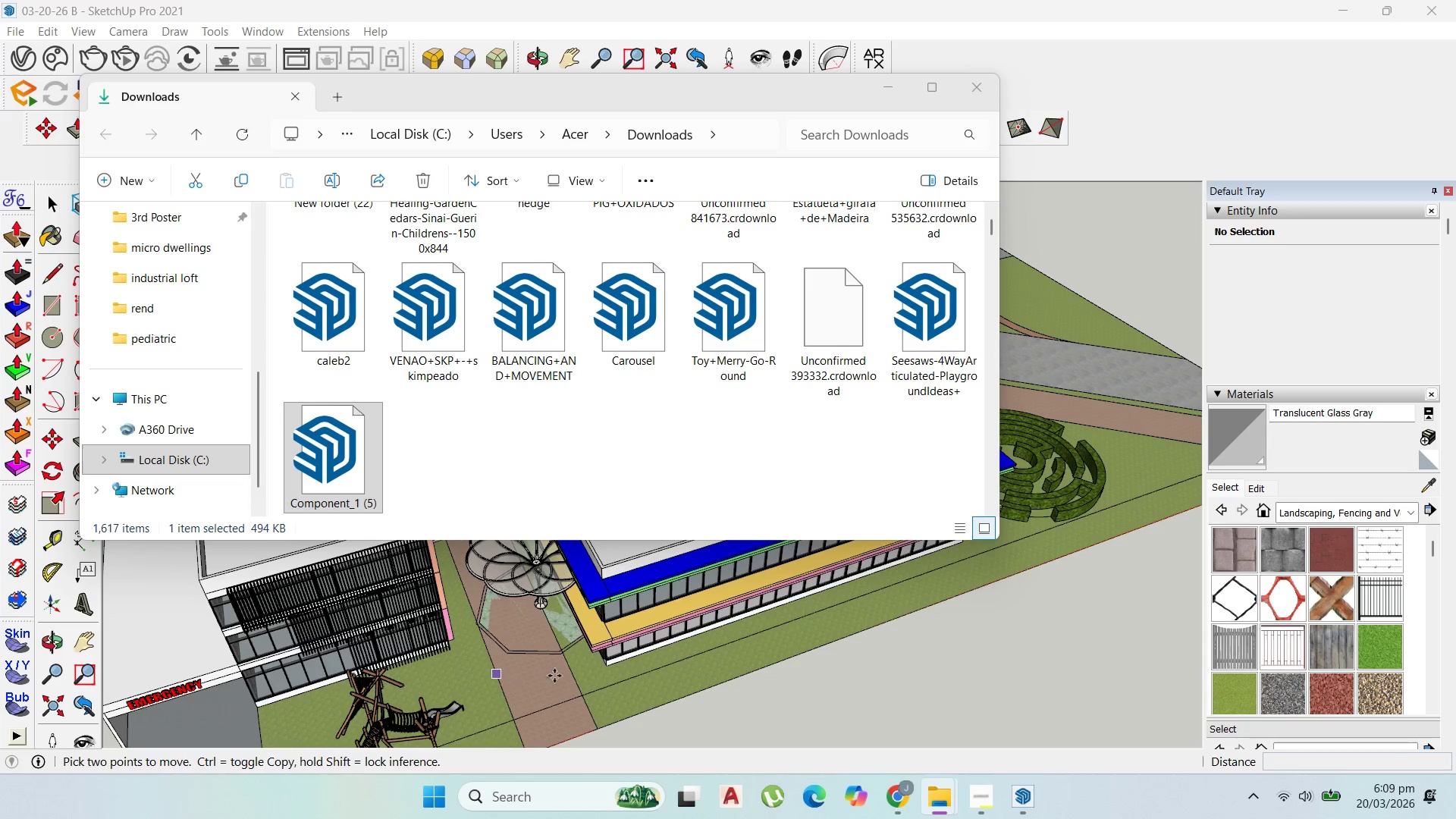 
scroll: coordinate [592, 624], scroll_direction: up, amount: 19.0
 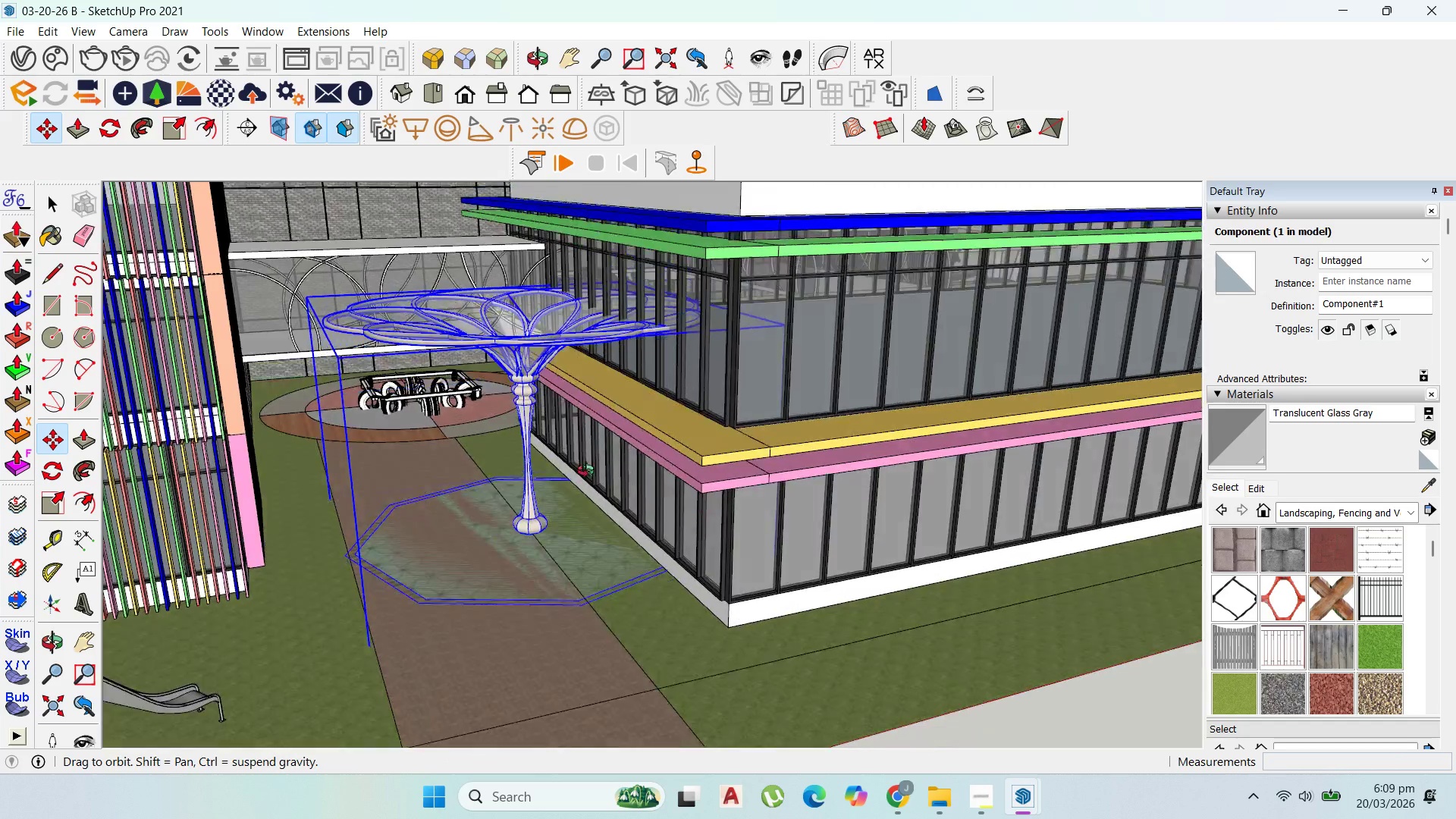 
left_click([582, 538])
 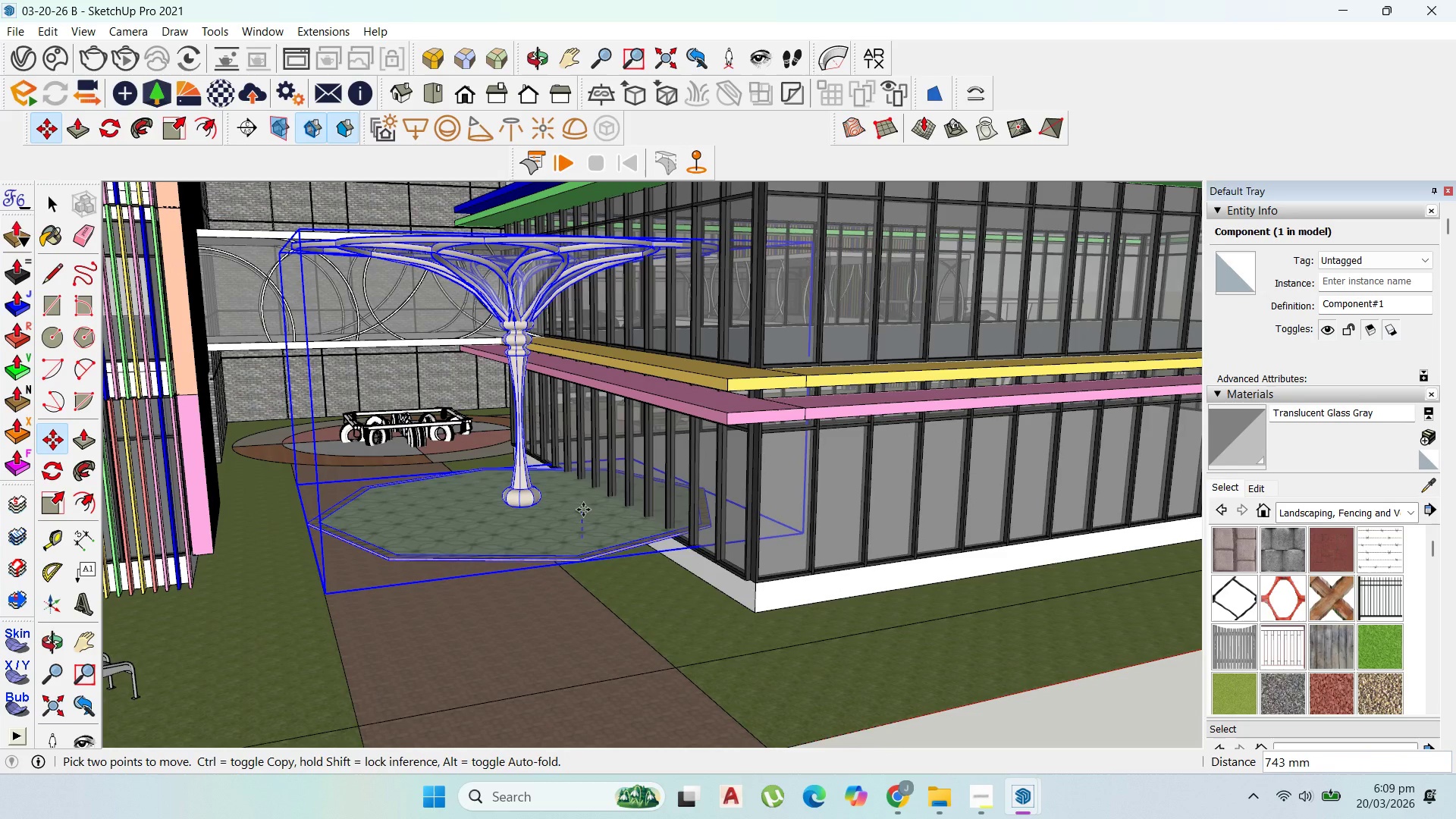 
scroll: coordinate [592, 447], scroll_direction: up, amount: 1.0
 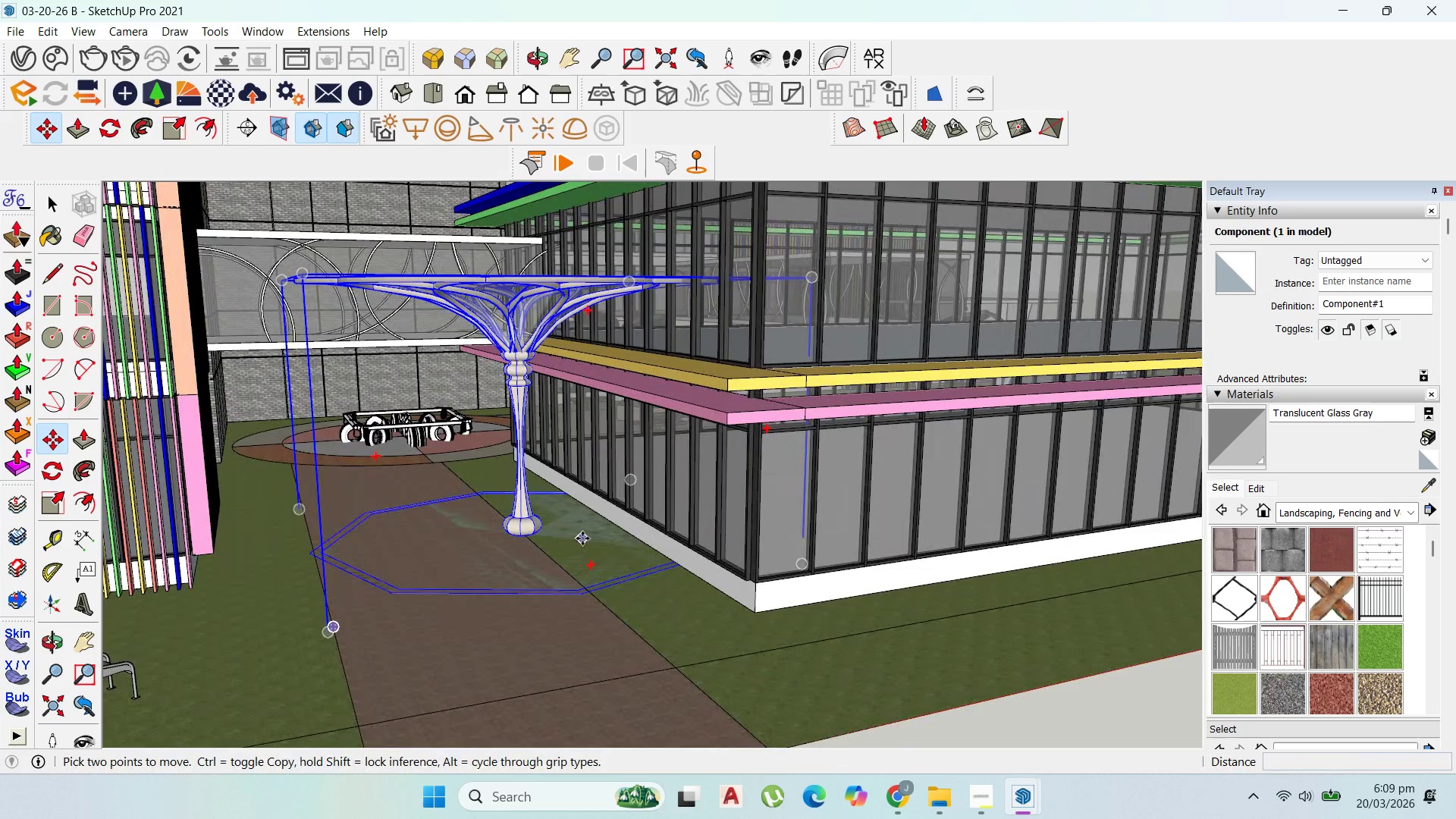 
left_click([583, 510])
 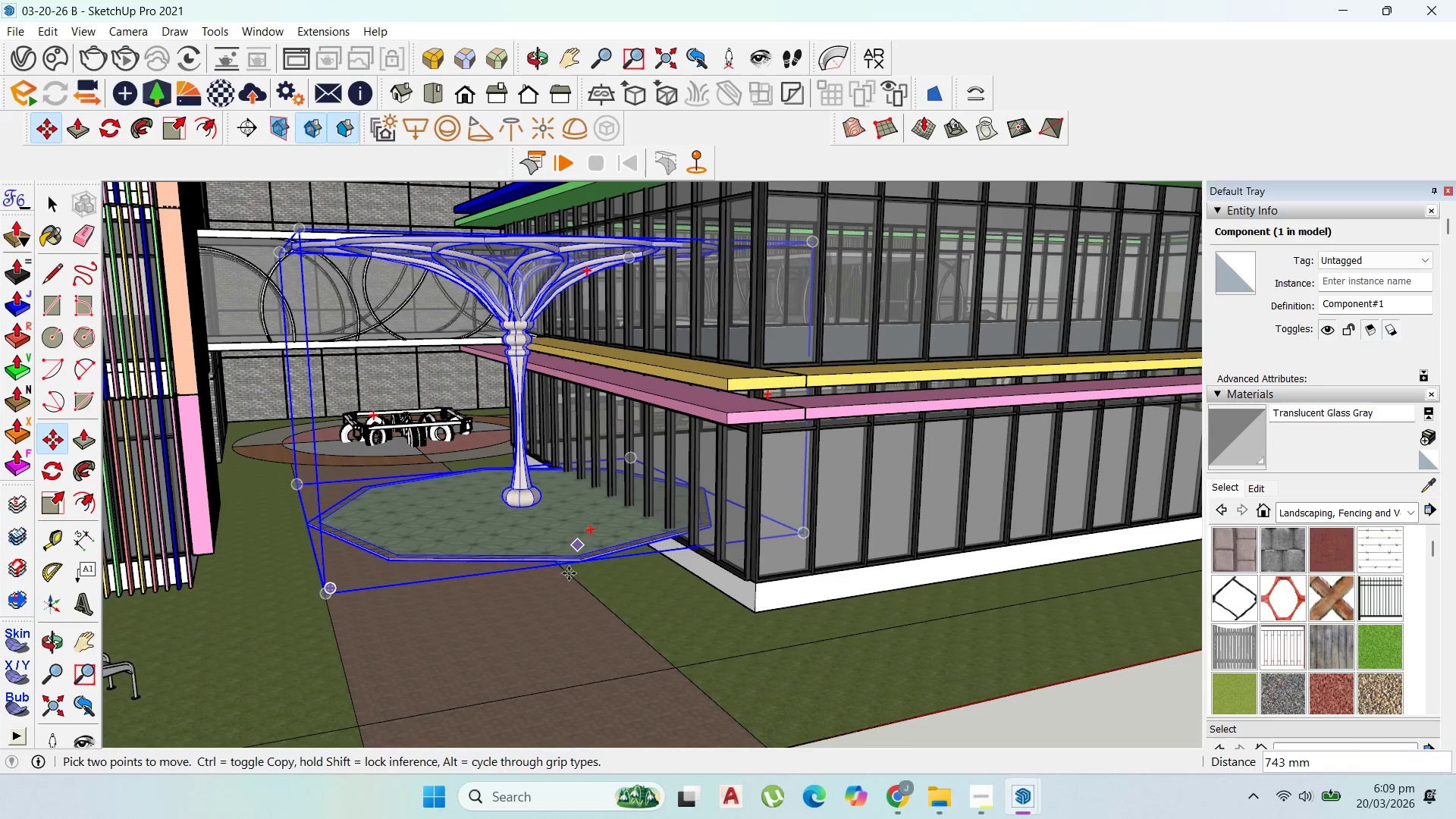 
scroll: coordinate [573, 566], scroll_direction: up, amount: 2.0
 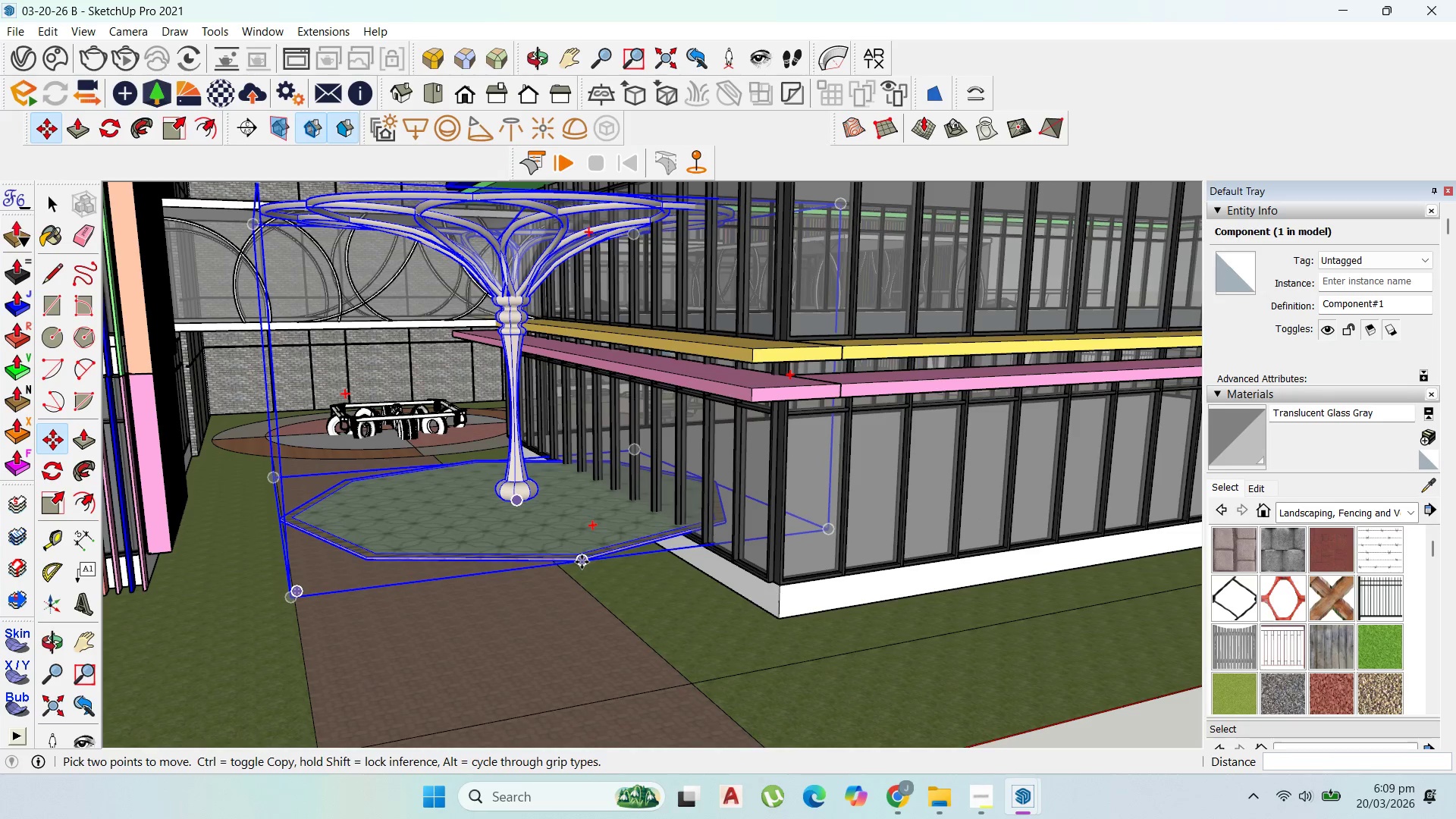 
left_click([582, 563])
 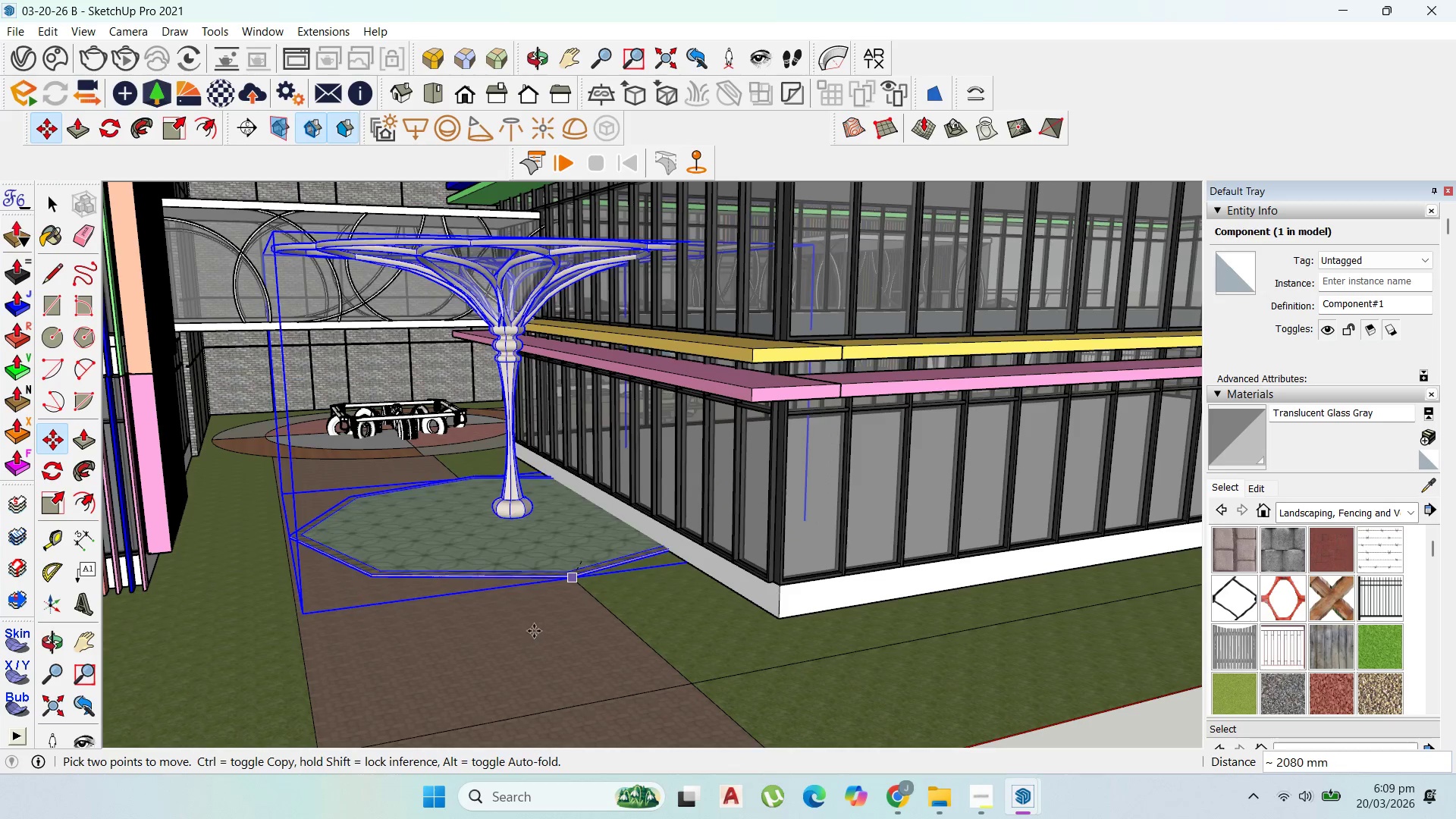 
scroll: coordinate [535, 604], scroll_direction: down, amount: 13.0
 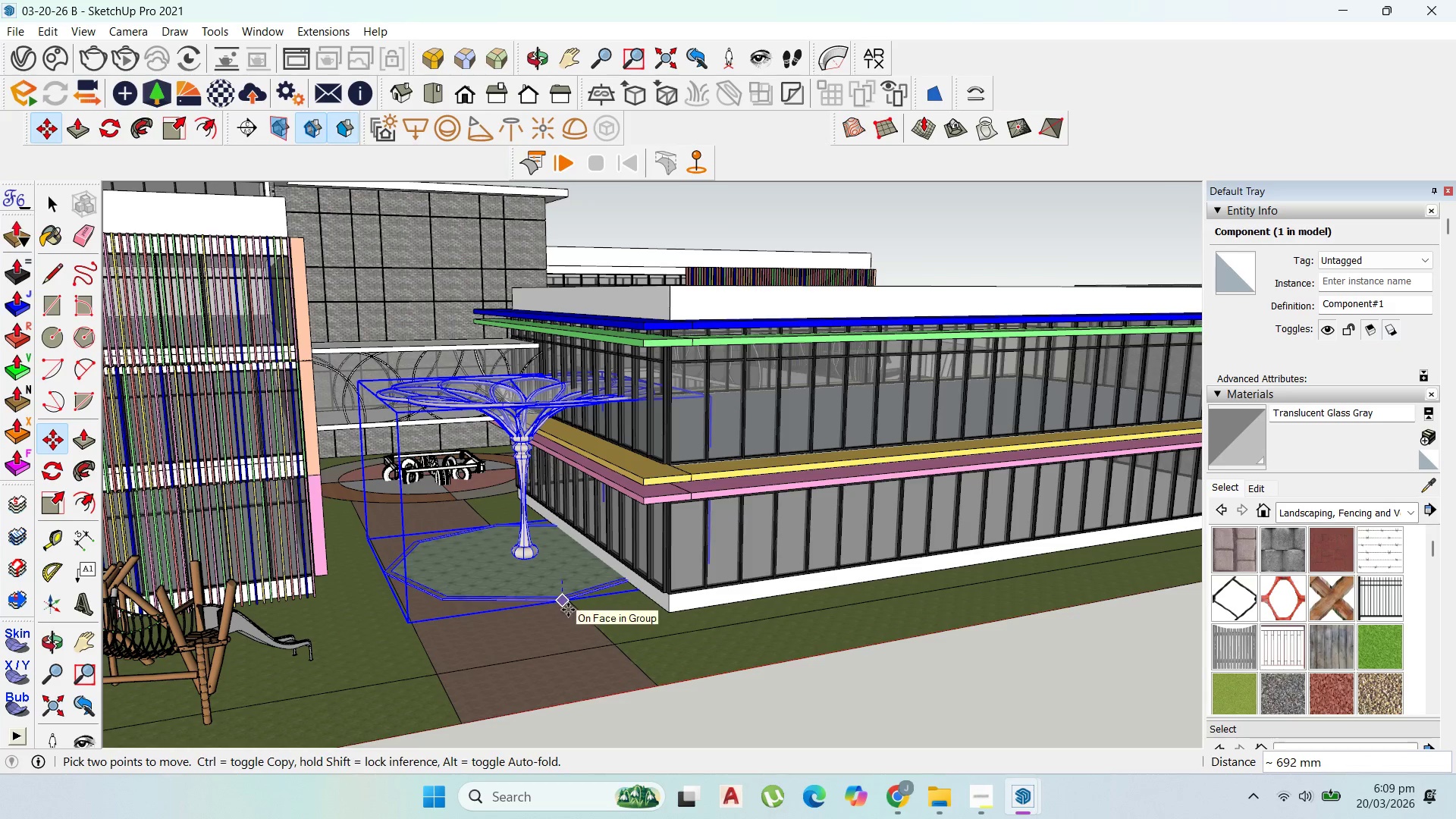 
left_click([566, 607])
 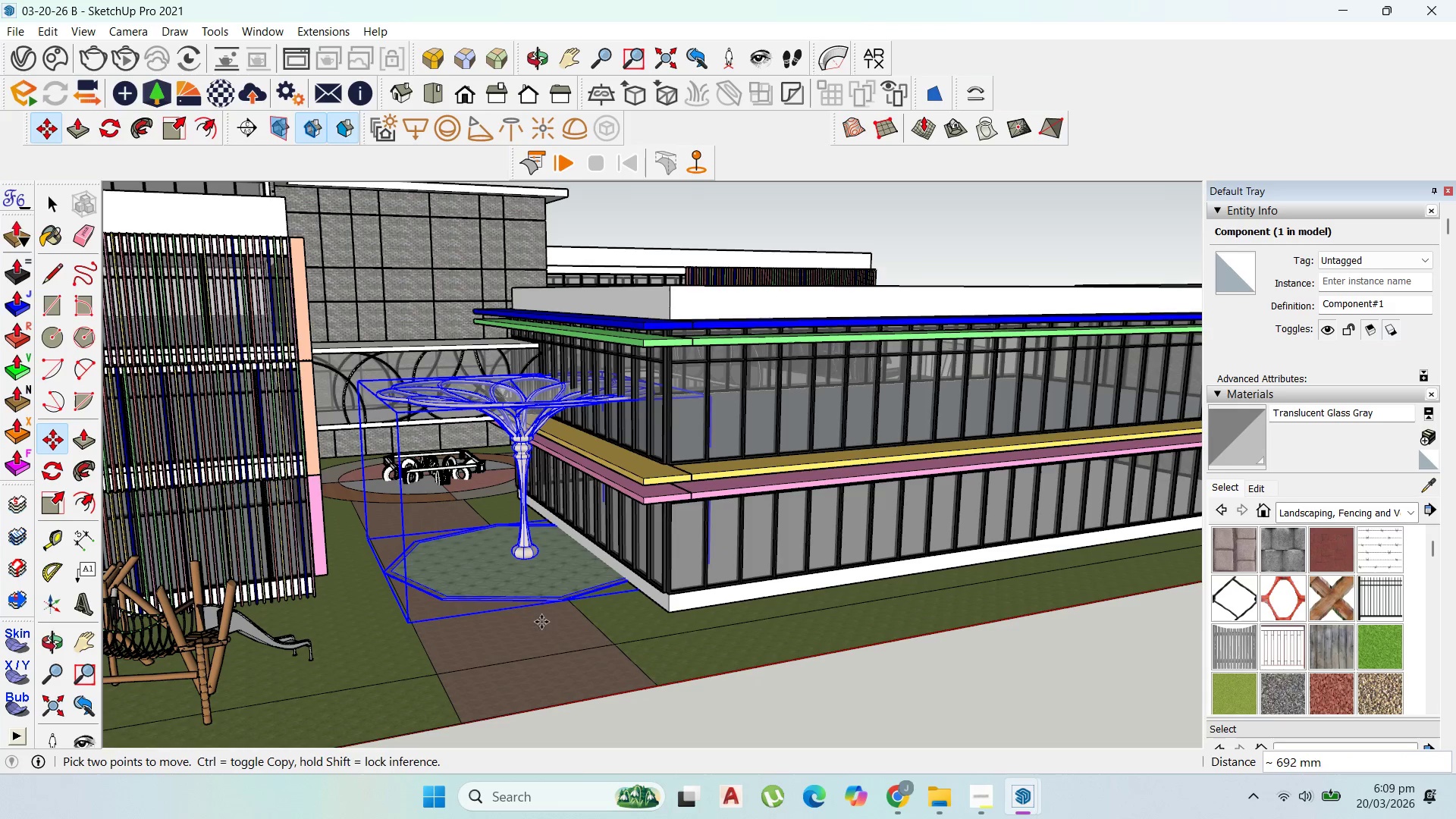 
left_click([547, 578])
 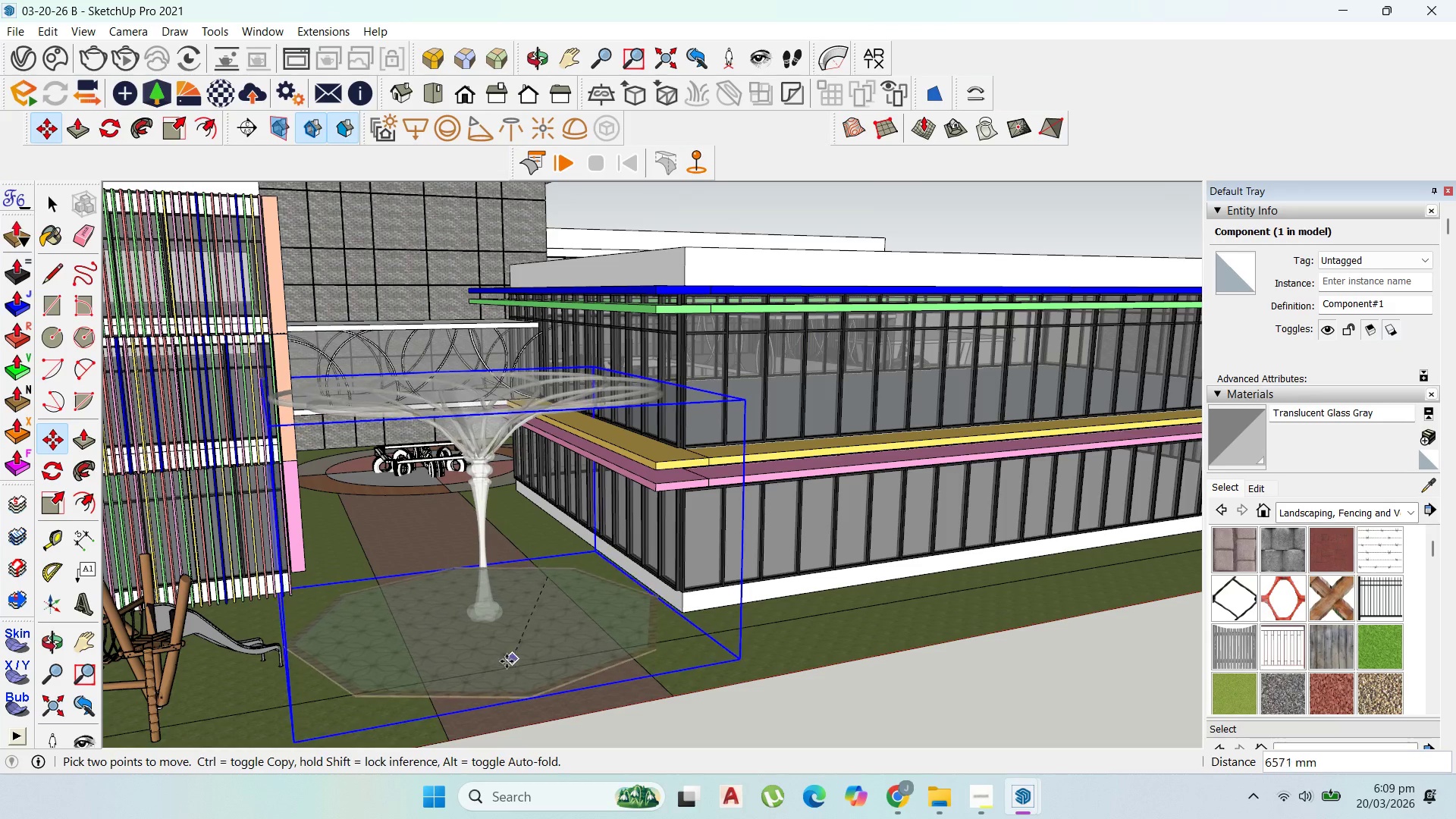 
scroll: coordinate [544, 611], scroll_direction: up, amount: 2.0
 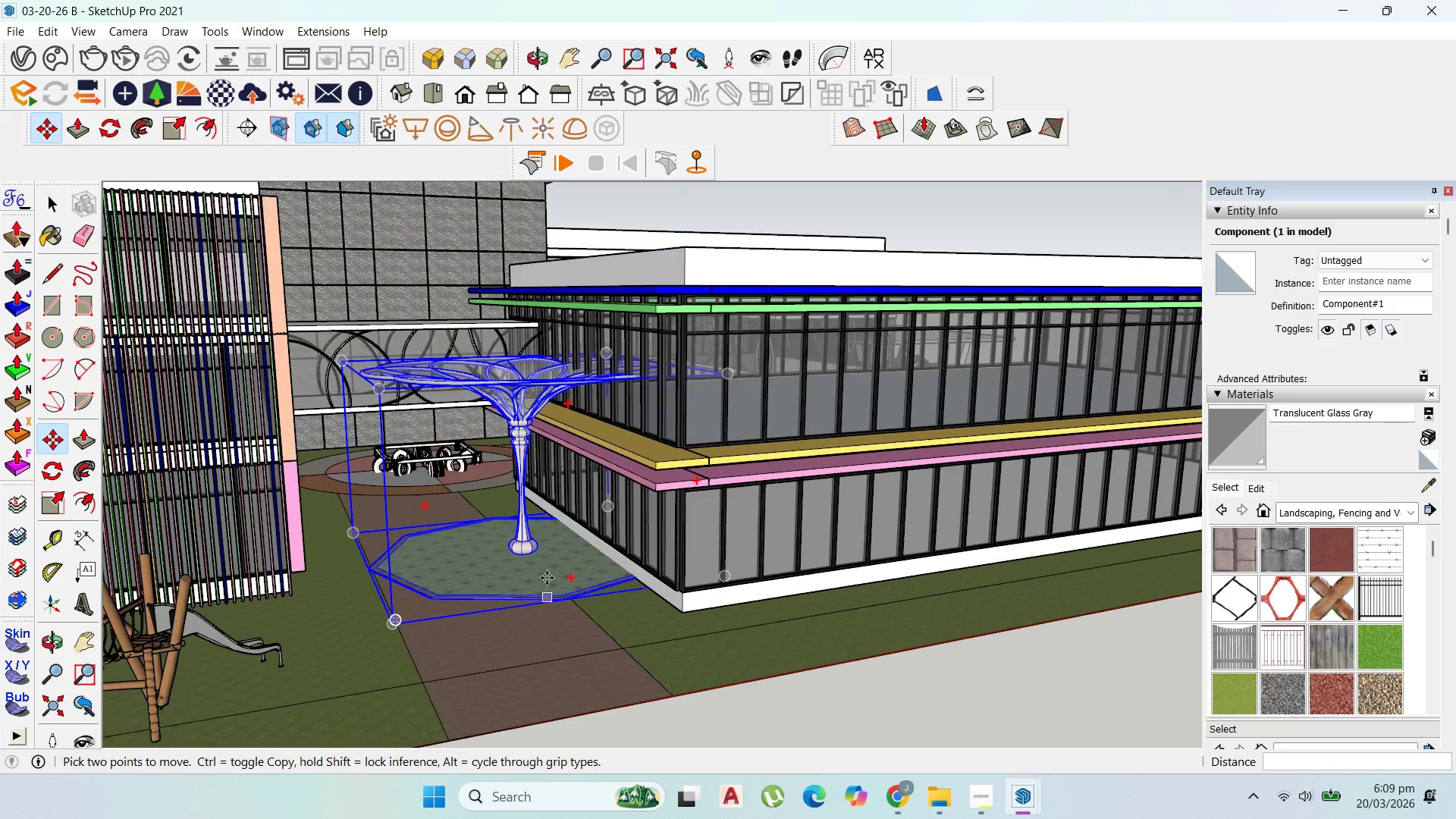 
left_click([505, 662])
 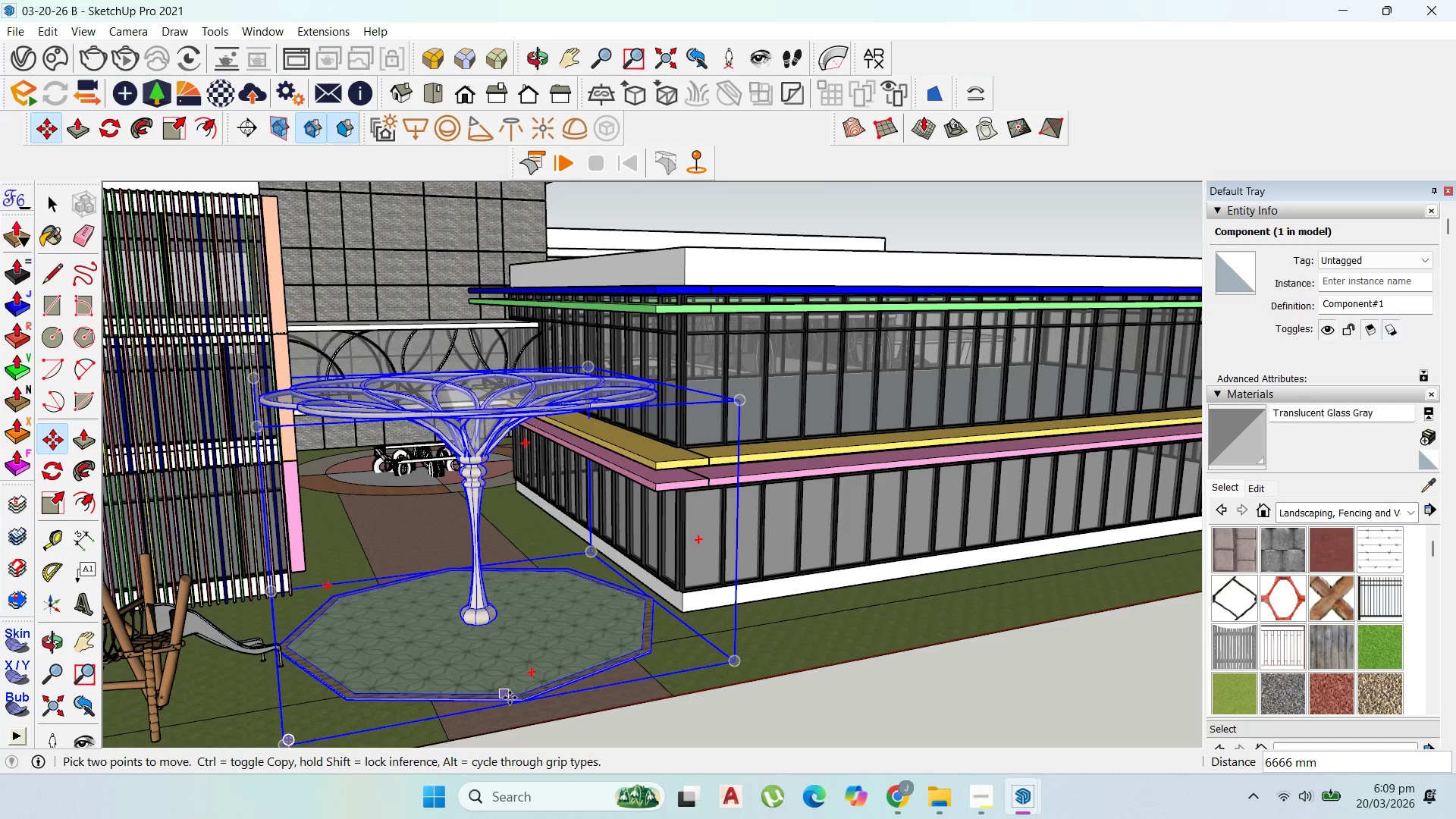 
scroll: coordinate [516, 686], scroll_direction: up, amount: 2.0
 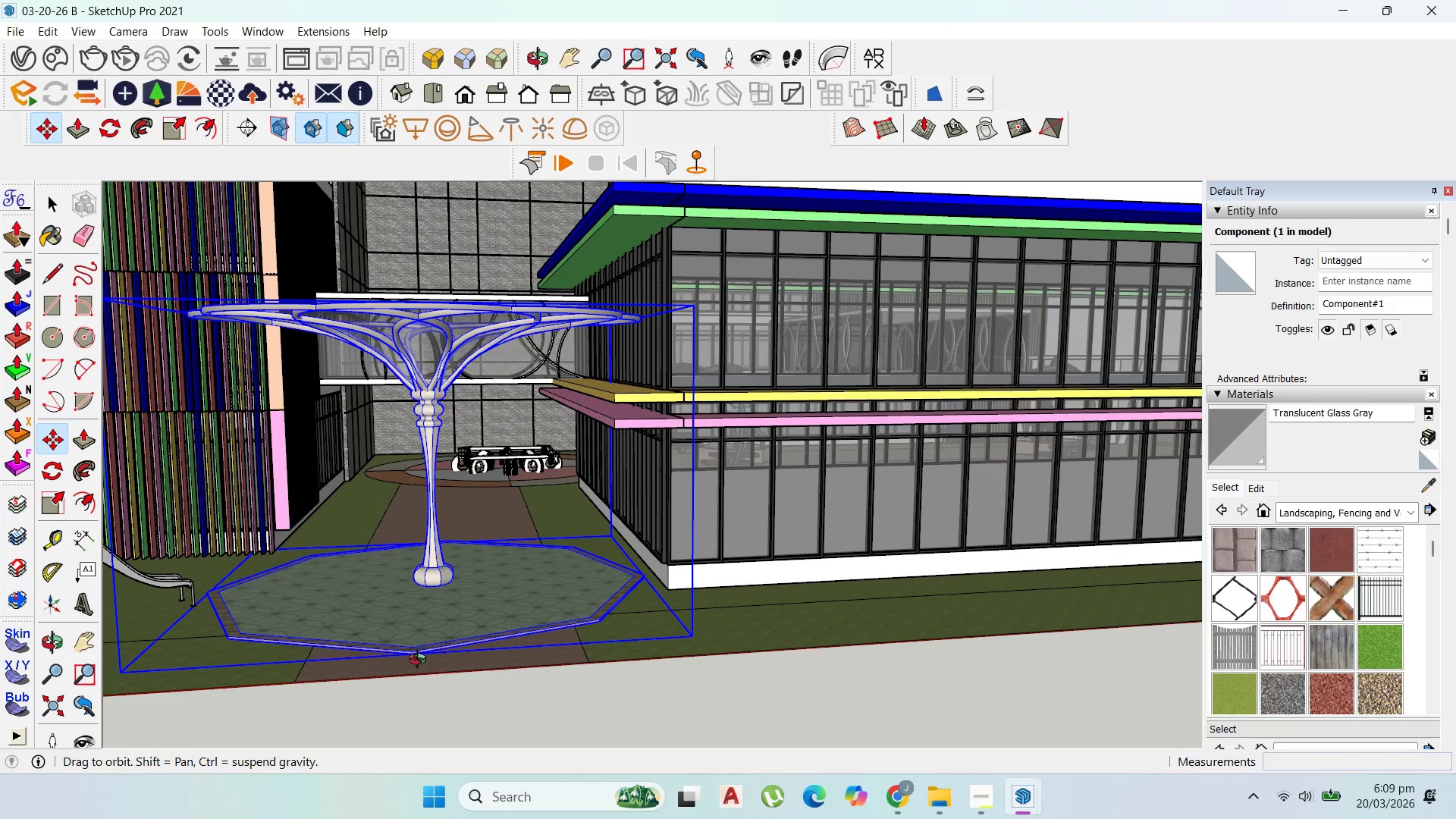 
scroll: coordinate [723, 554], scroll_direction: down, amount: 12.0
 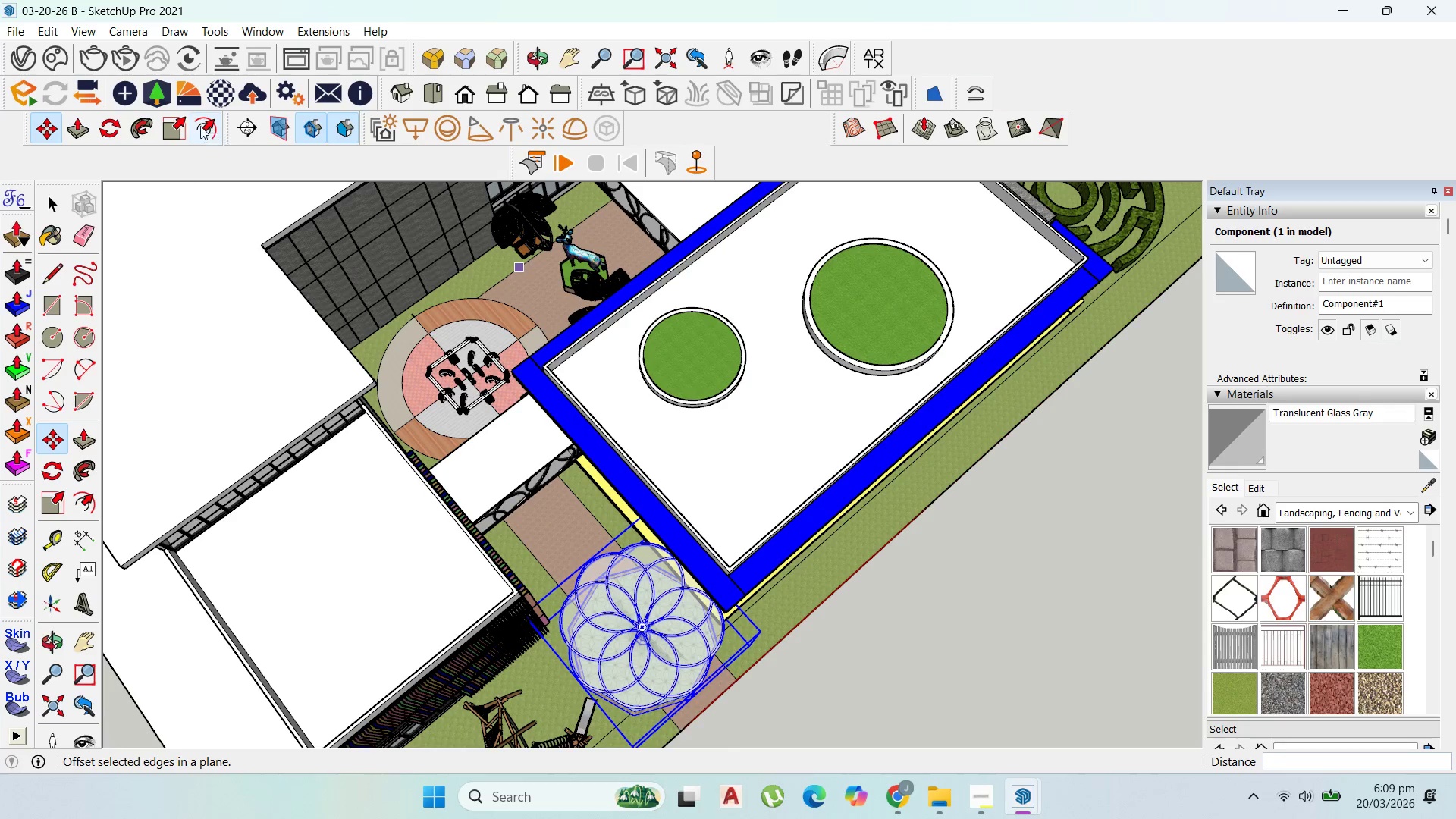 
left_click_drag(start_coordinate=[174, 120], to_coordinate=[174, 129])
 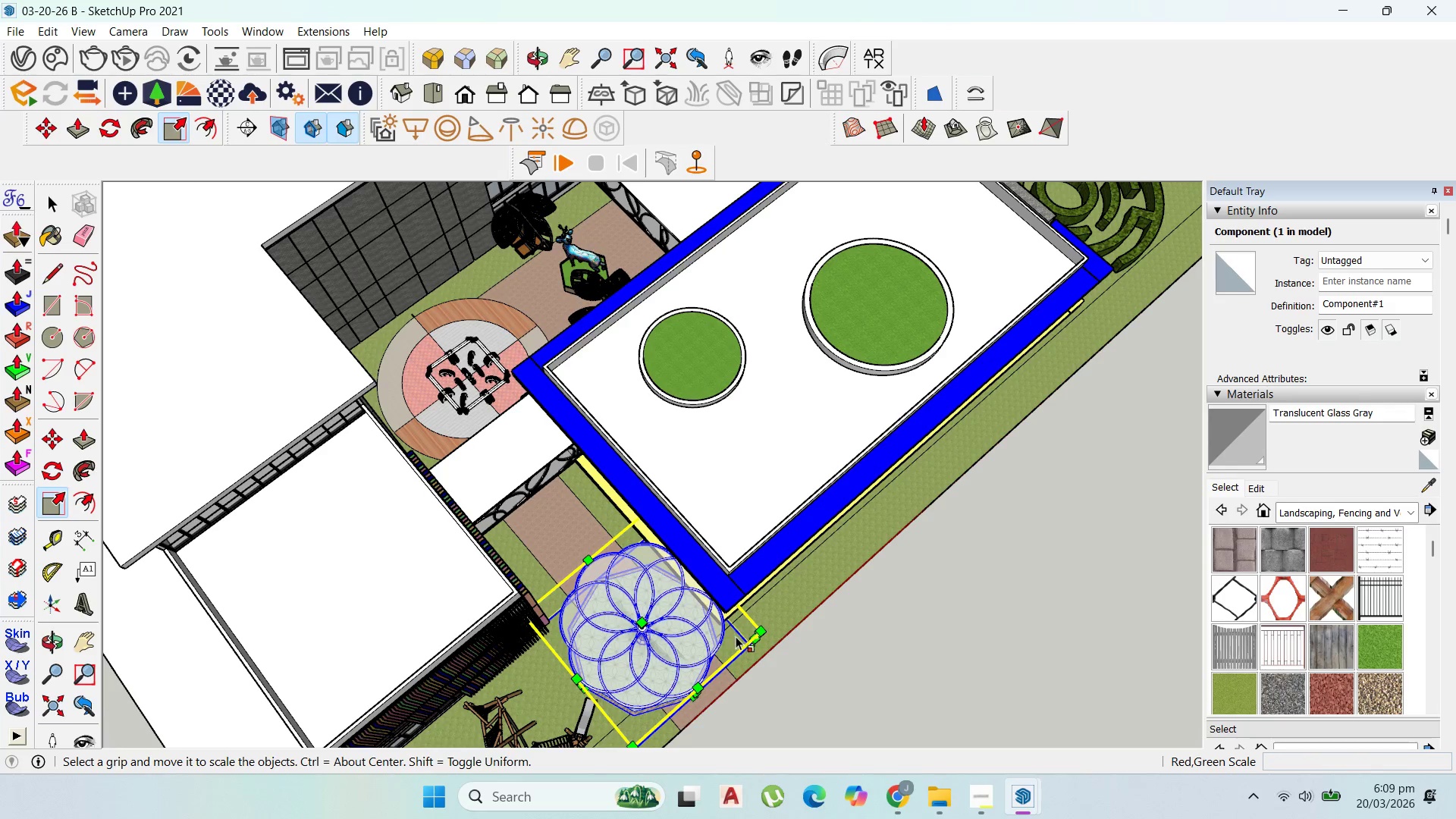 
scroll: coordinate [738, 636], scroll_direction: up, amount: 1.0
 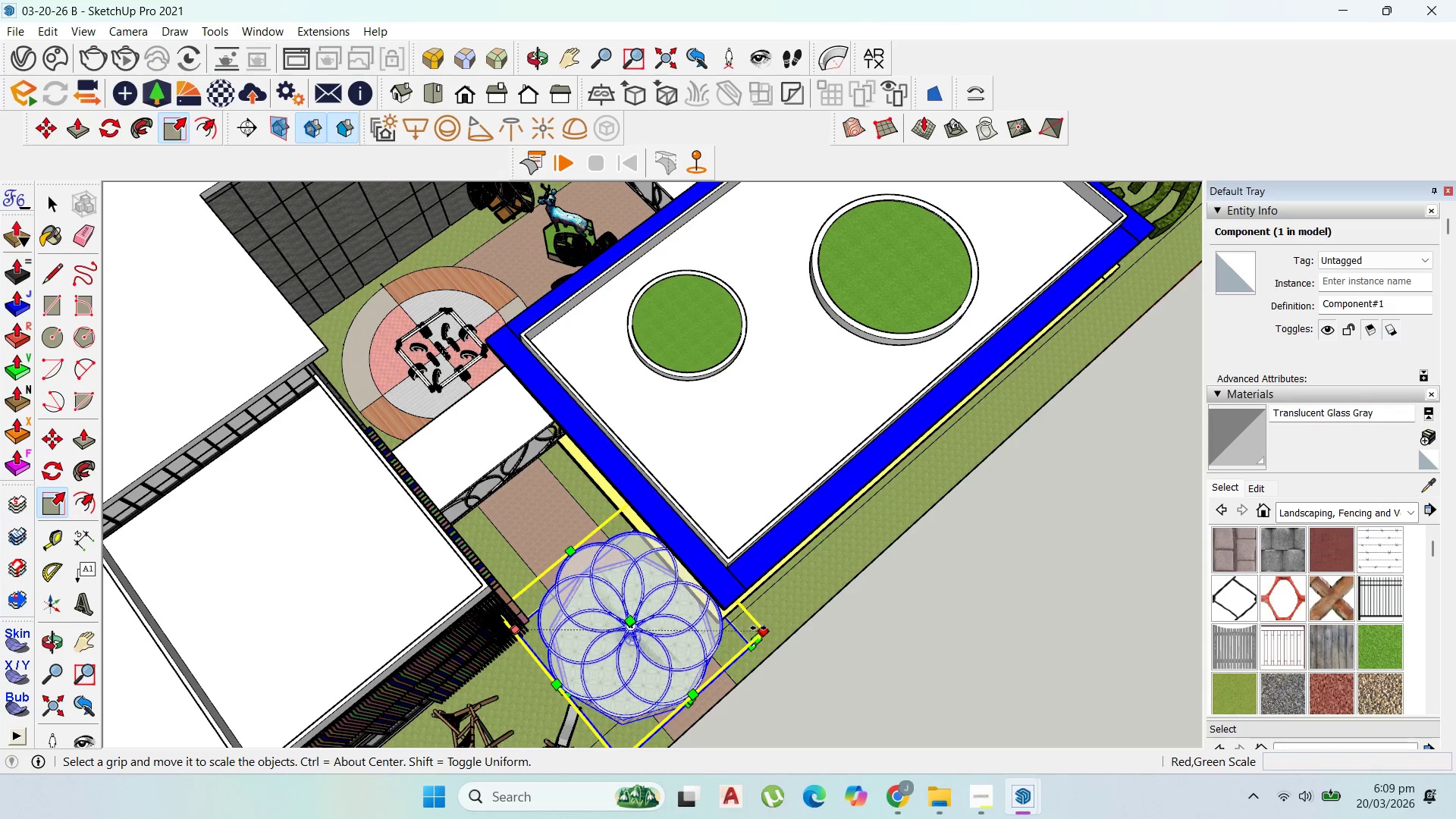 
left_click_drag(start_coordinate=[758, 628], to_coordinate=[704, 625])
 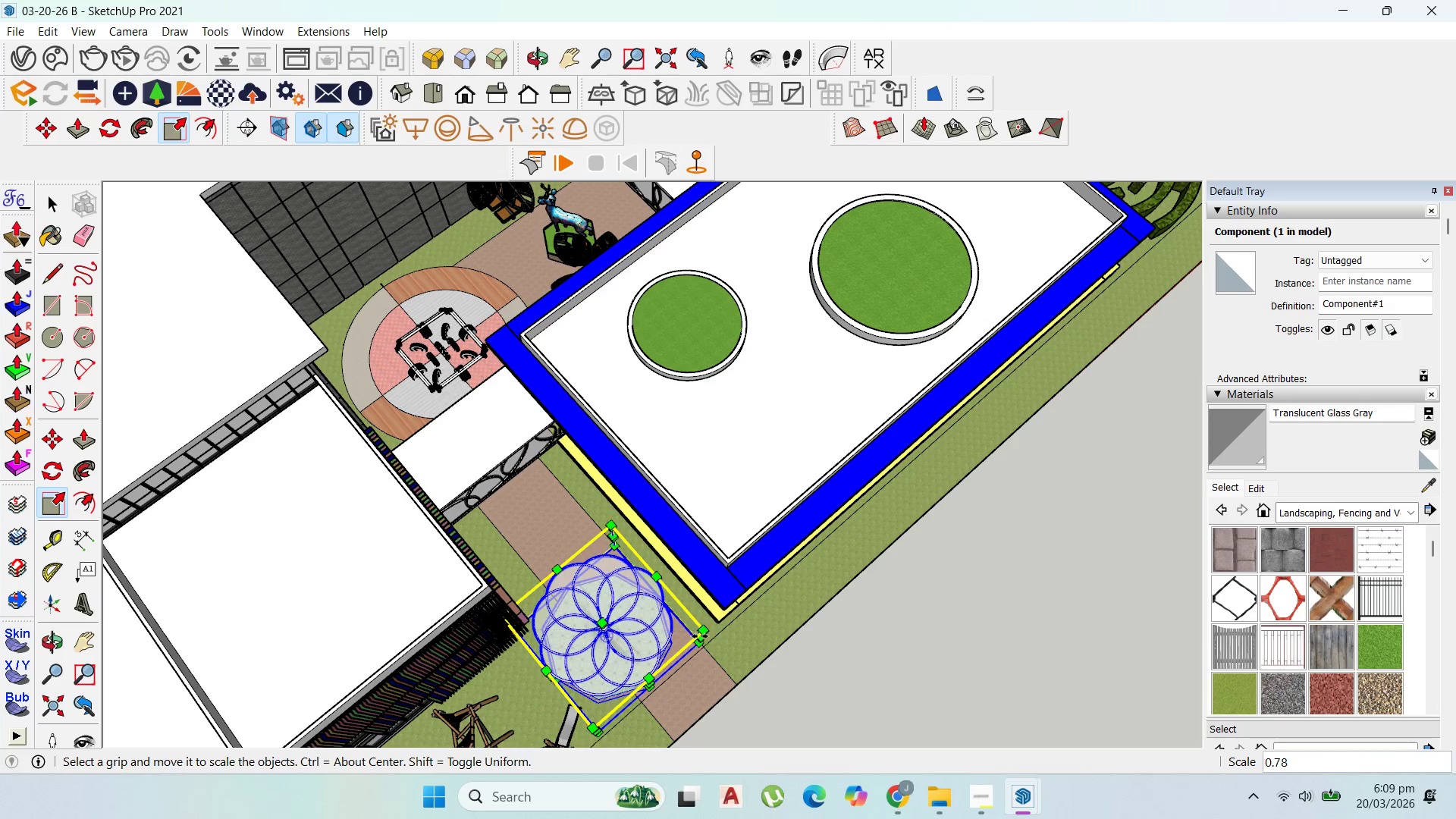 
scroll: coordinate [698, 636], scroll_direction: up, amount: 2.0
 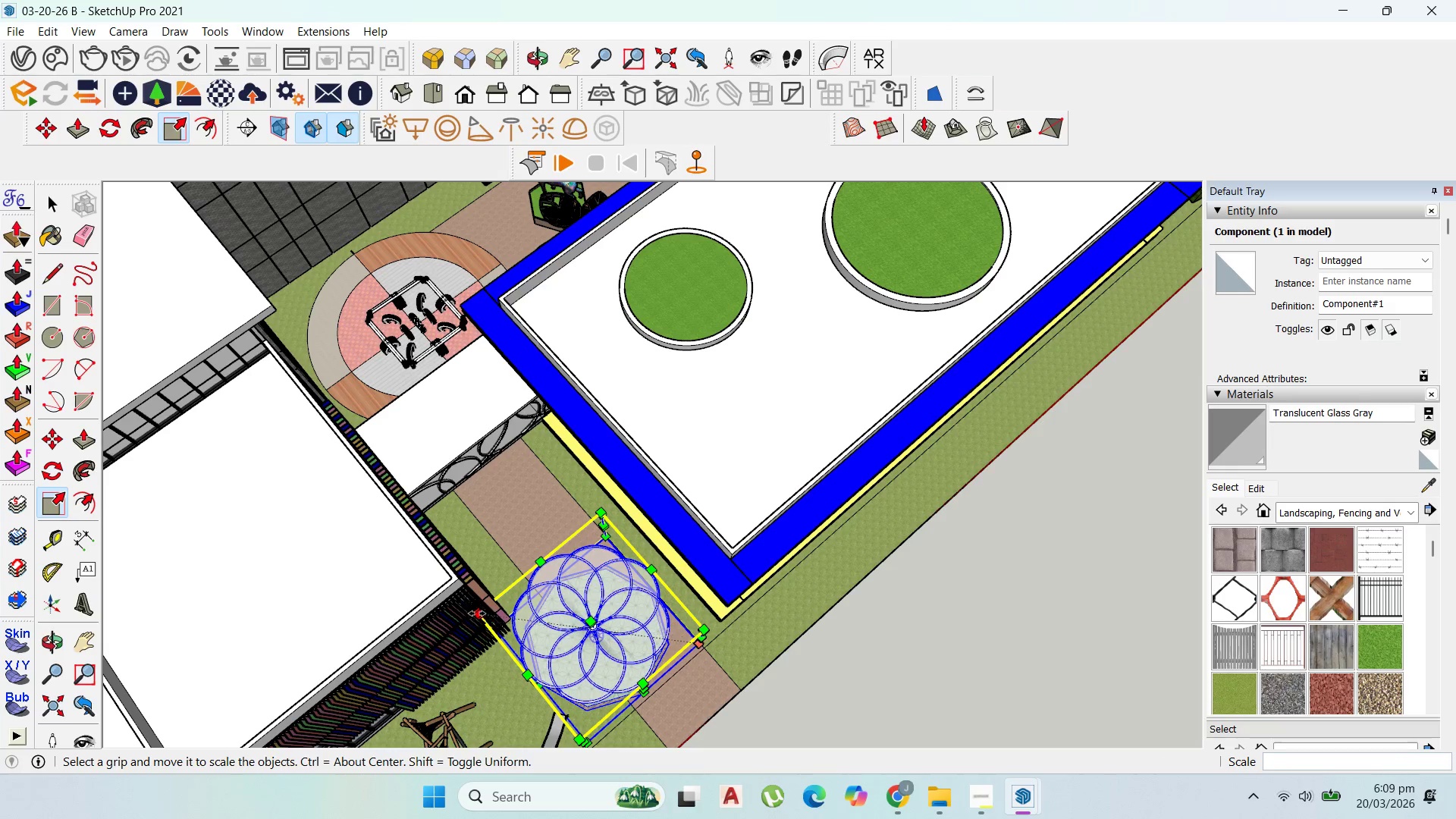 
left_click_drag(start_coordinate=[476, 612], to_coordinate=[493, 613])
 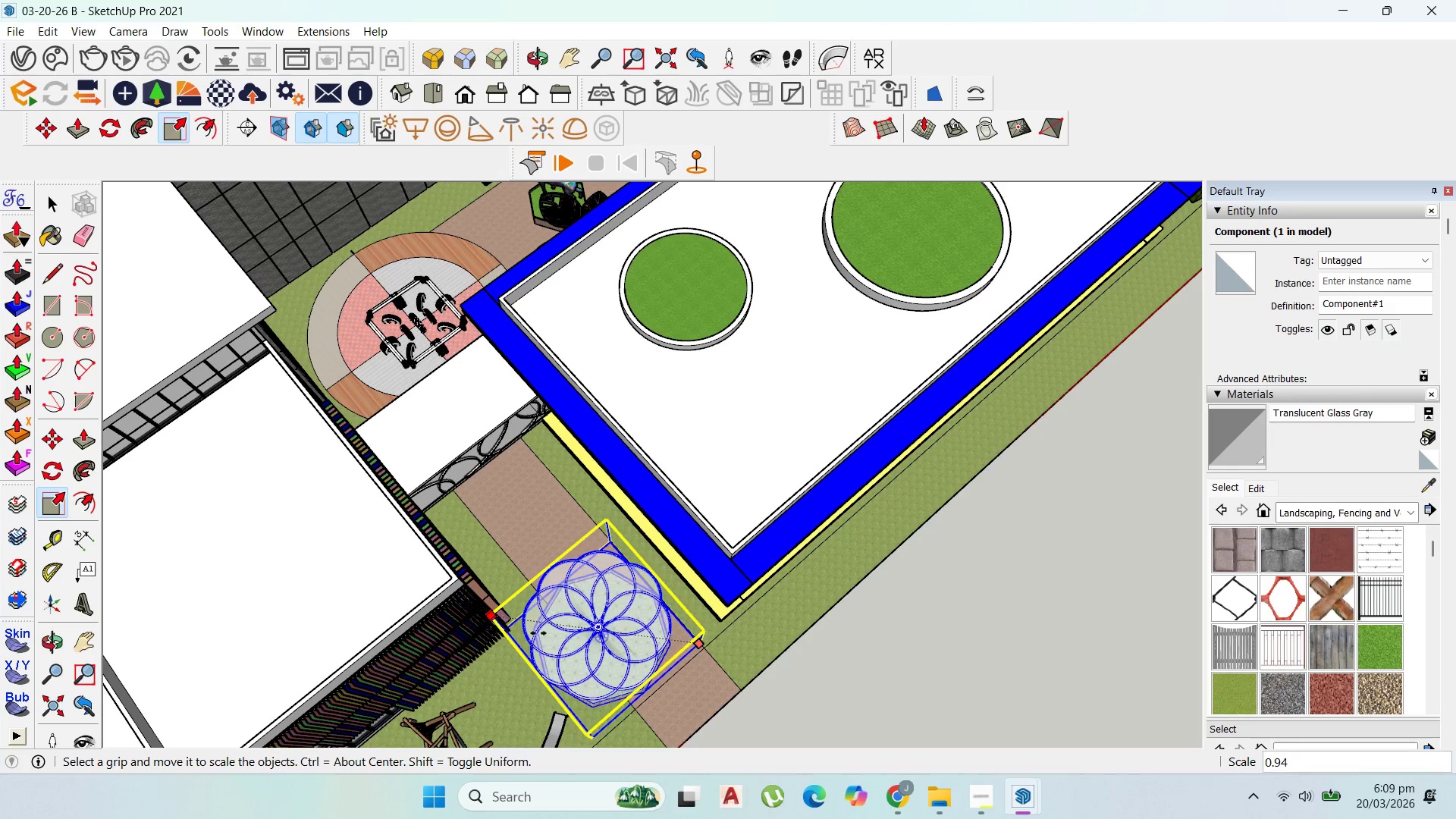 
scroll: coordinate [551, 638], scroll_direction: up, amount: 2.0
 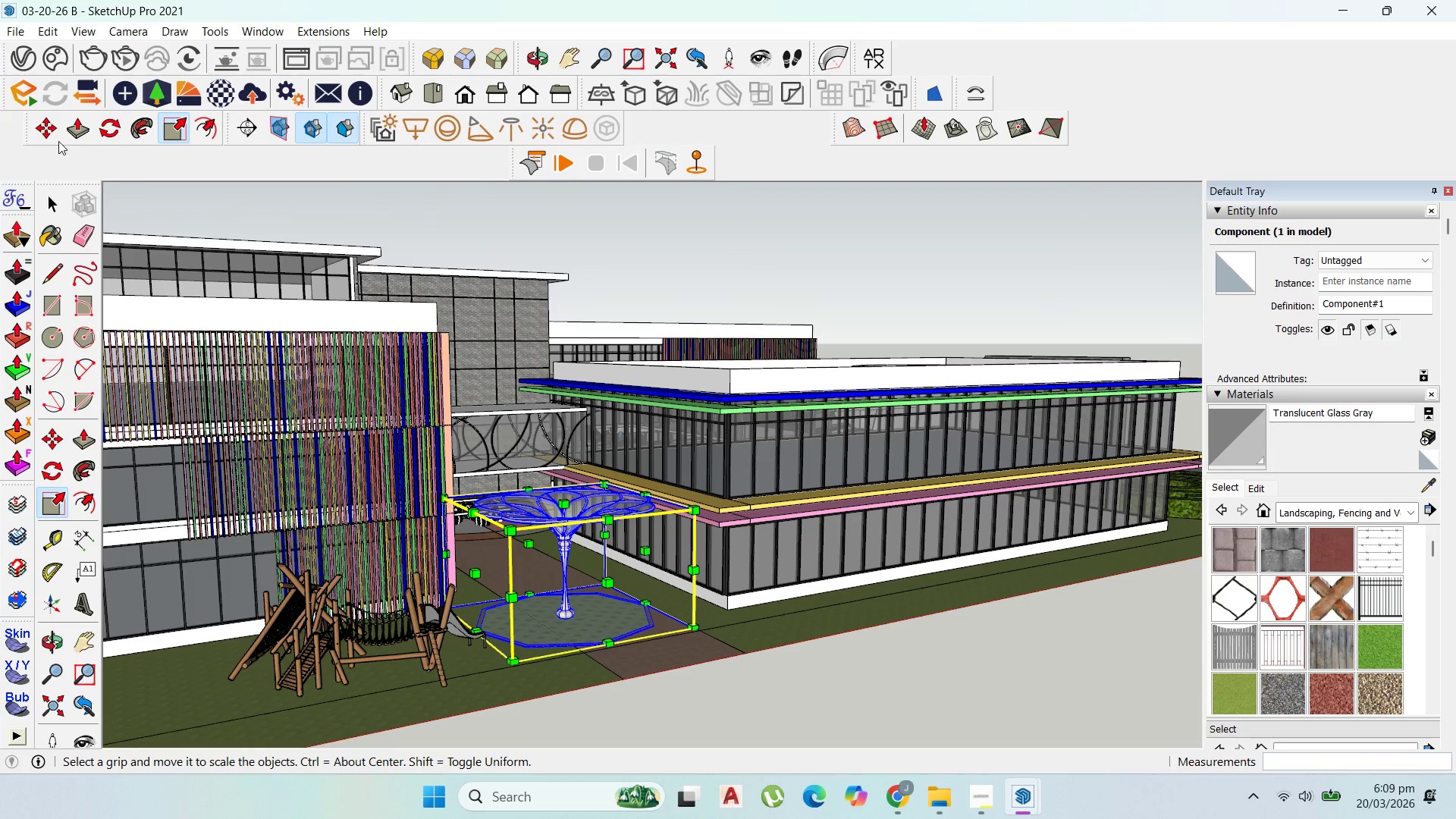 
left_click([613, 662])
 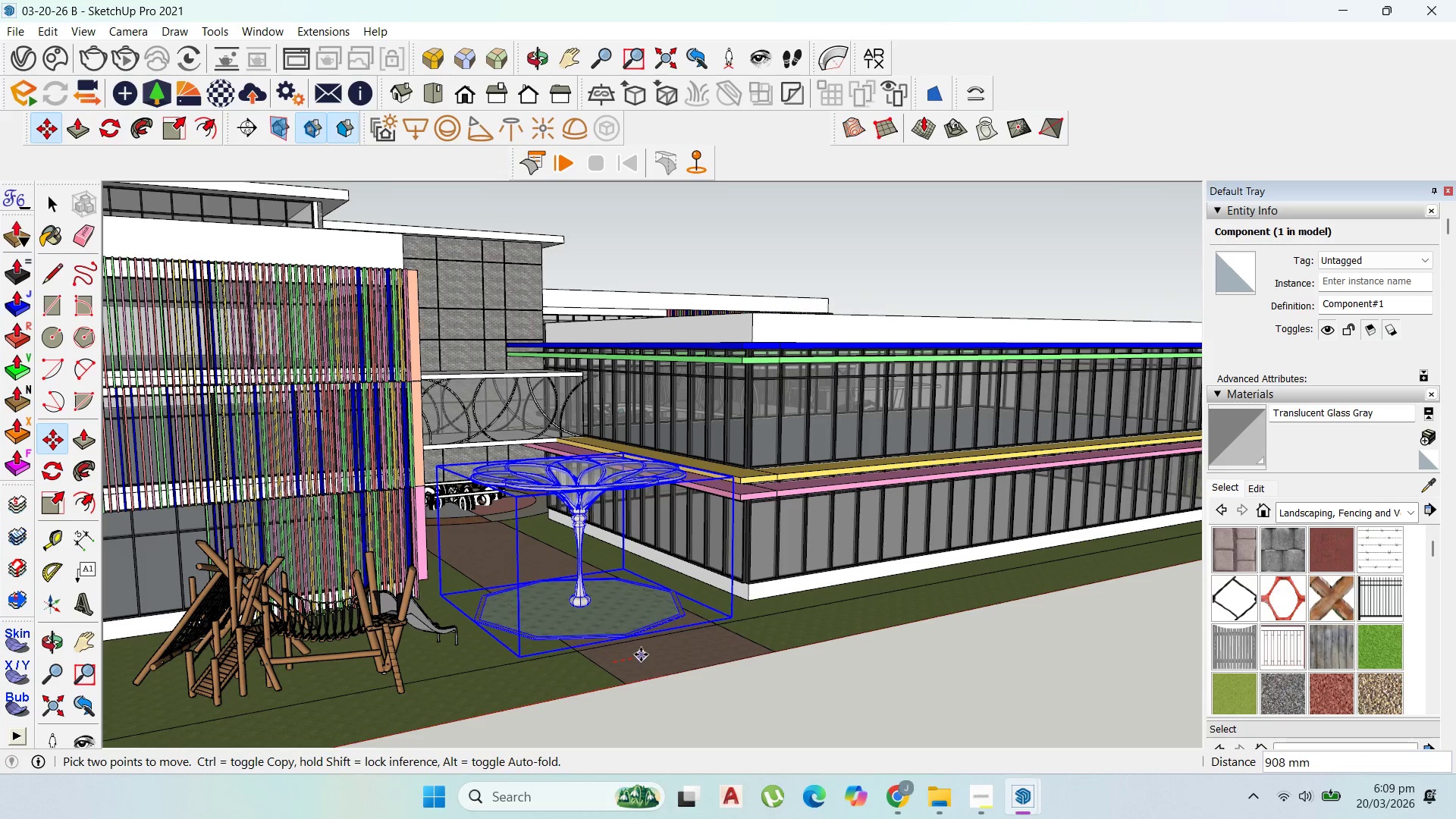 
scroll: coordinate [614, 661], scroll_direction: up, amount: 8.0
 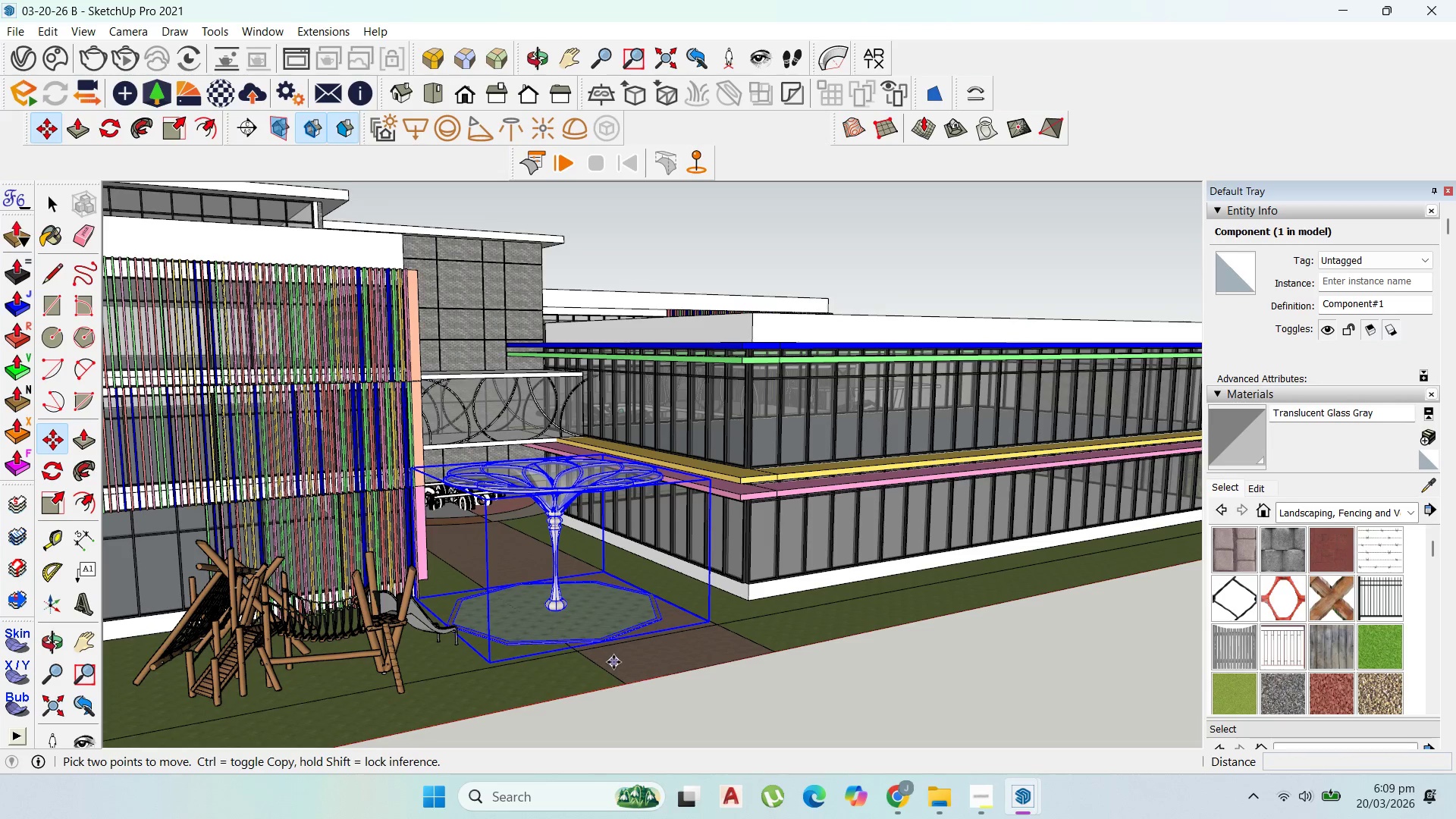 
left_click([641, 653])
 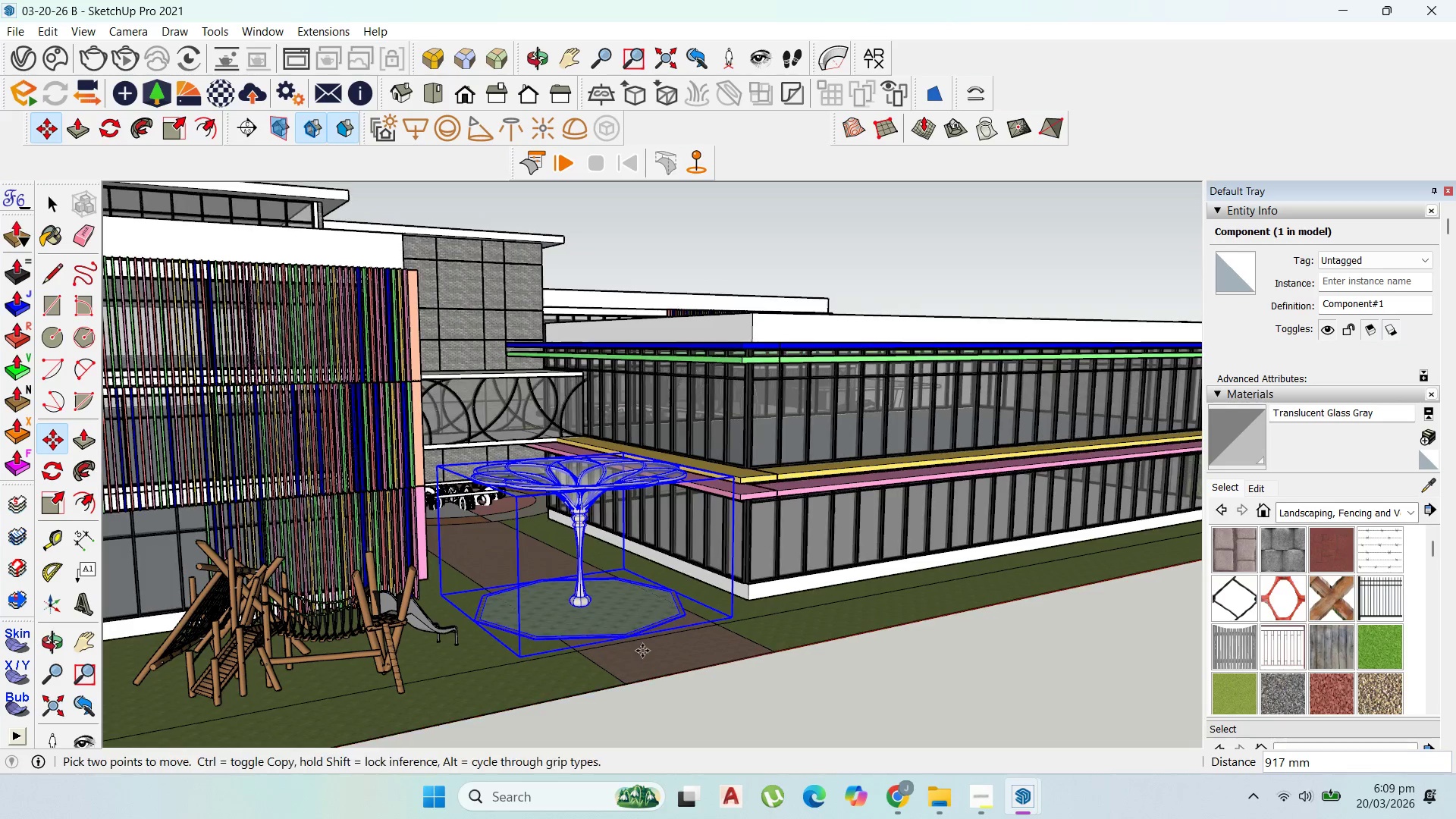 
scroll: coordinate [642, 651], scroll_direction: up, amount: 1.0
 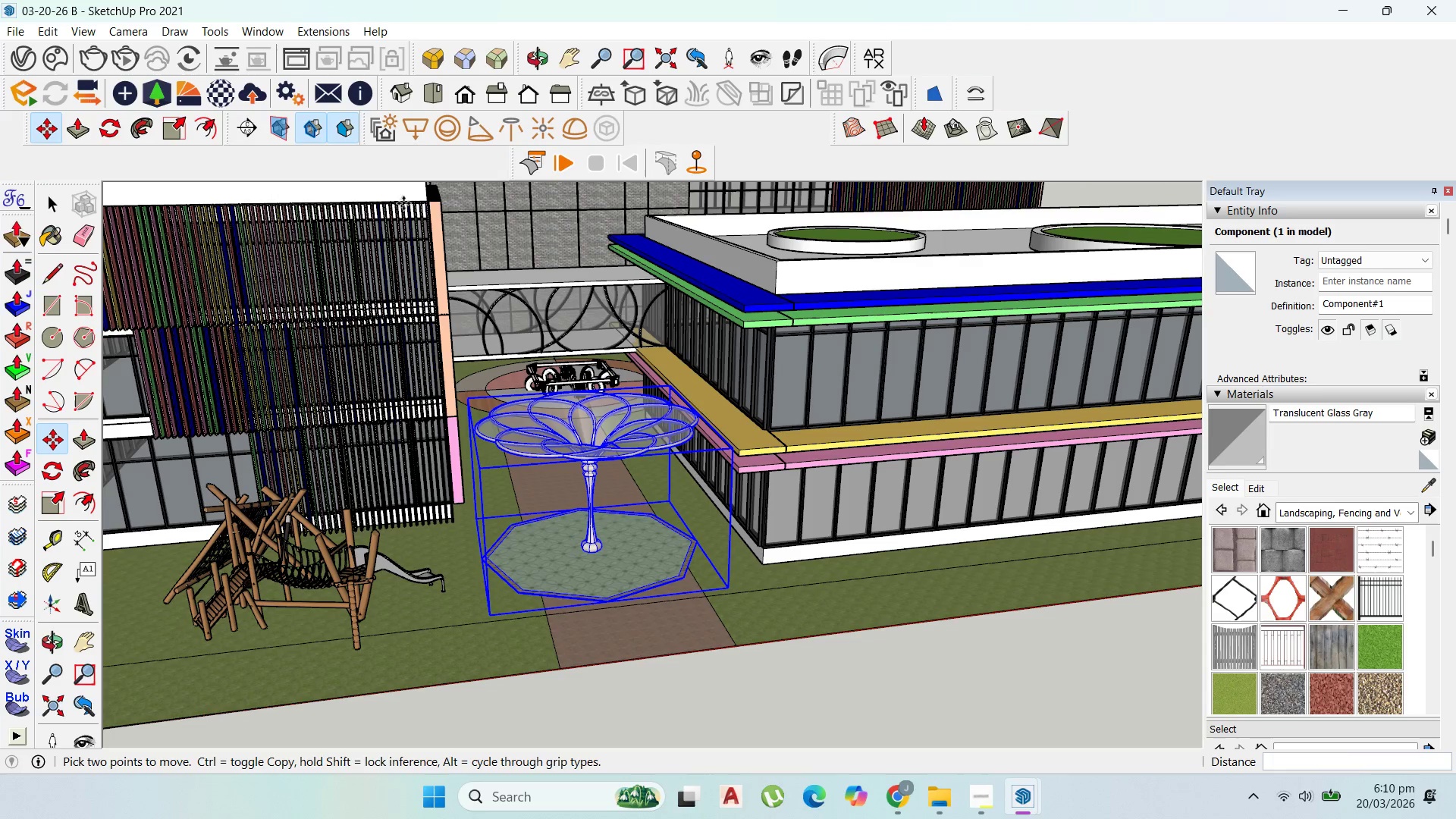 
left_click([174, 124])
 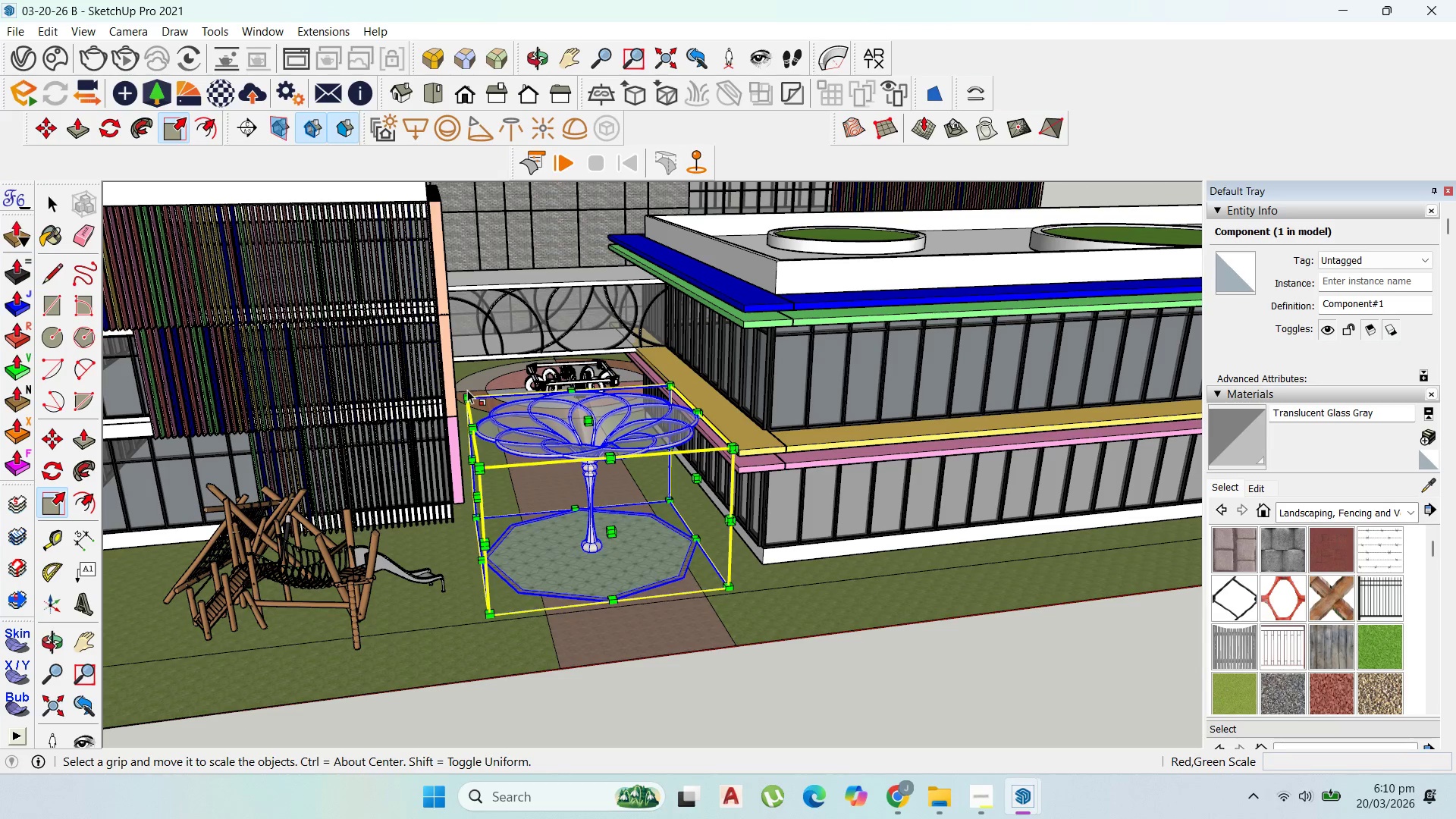 
left_click_drag(start_coordinate=[463, 397], to_coordinate=[525, 434])
 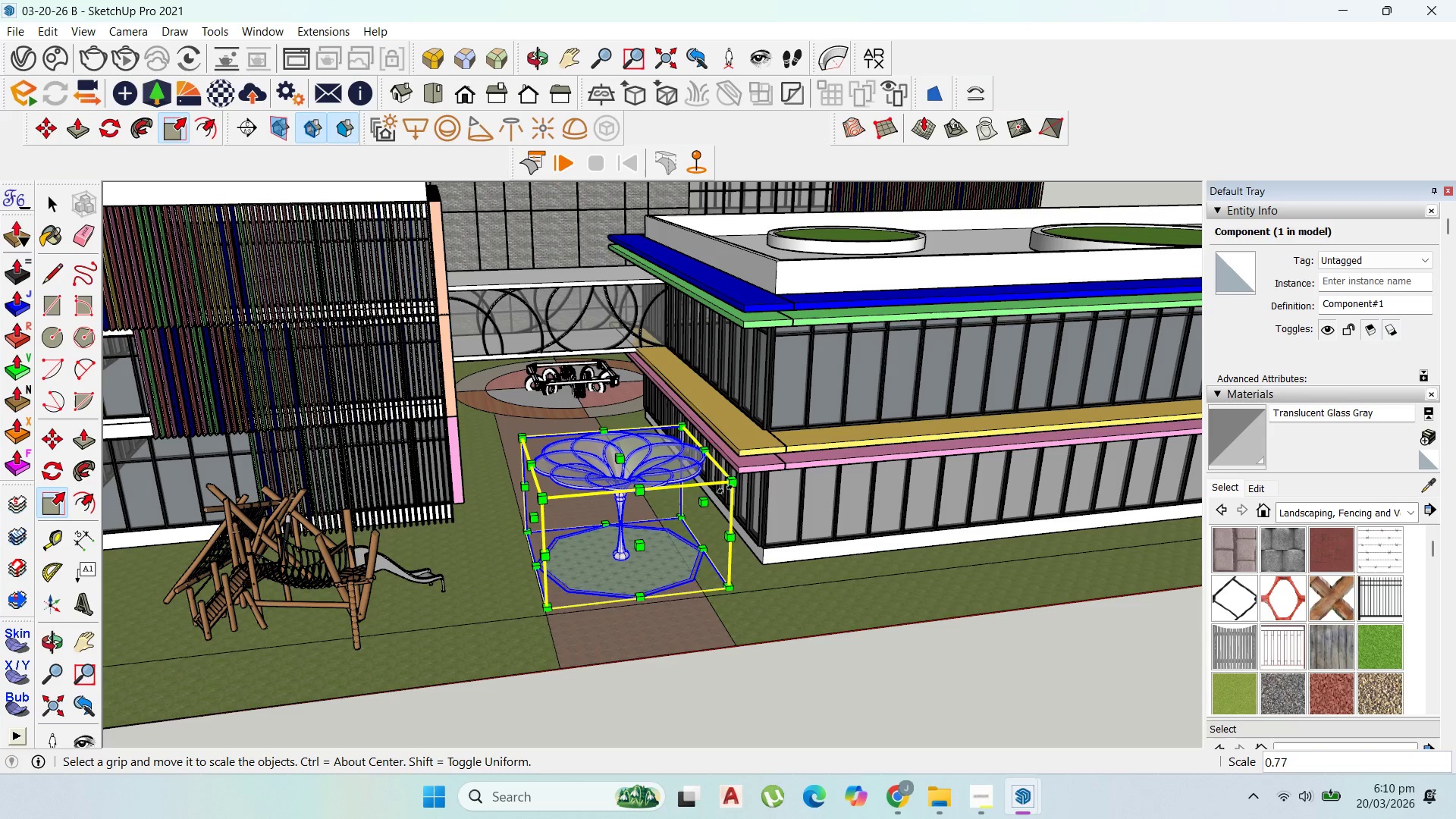 
left_click_drag(start_coordinate=[727, 485], to_coordinate=[701, 482])
 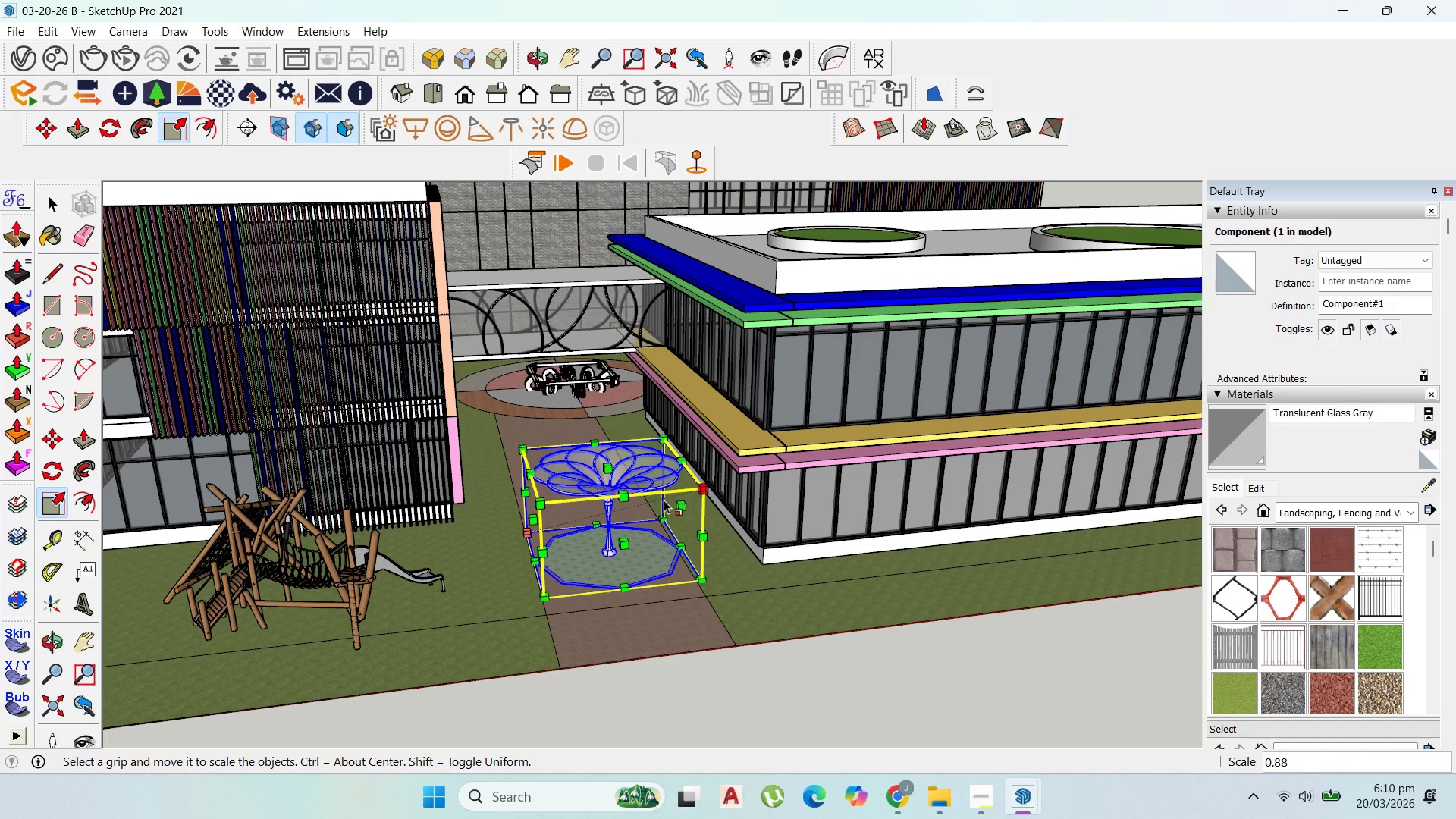 
scroll: coordinate [664, 504], scroll_direction: up, amount: 8.0
 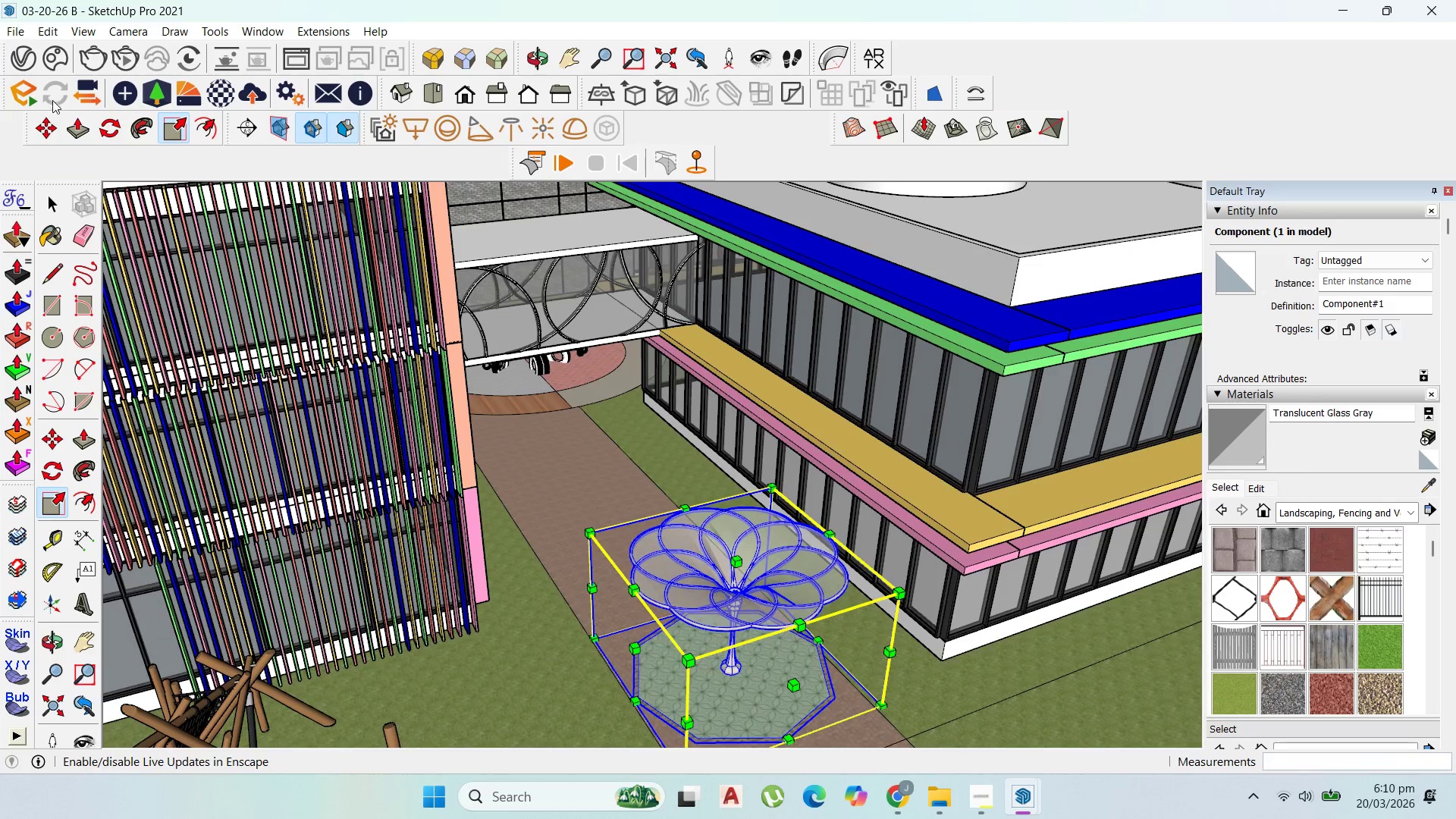 
scroll: coordinate [522, 312], scroll_direction: down, amount: 4.0
 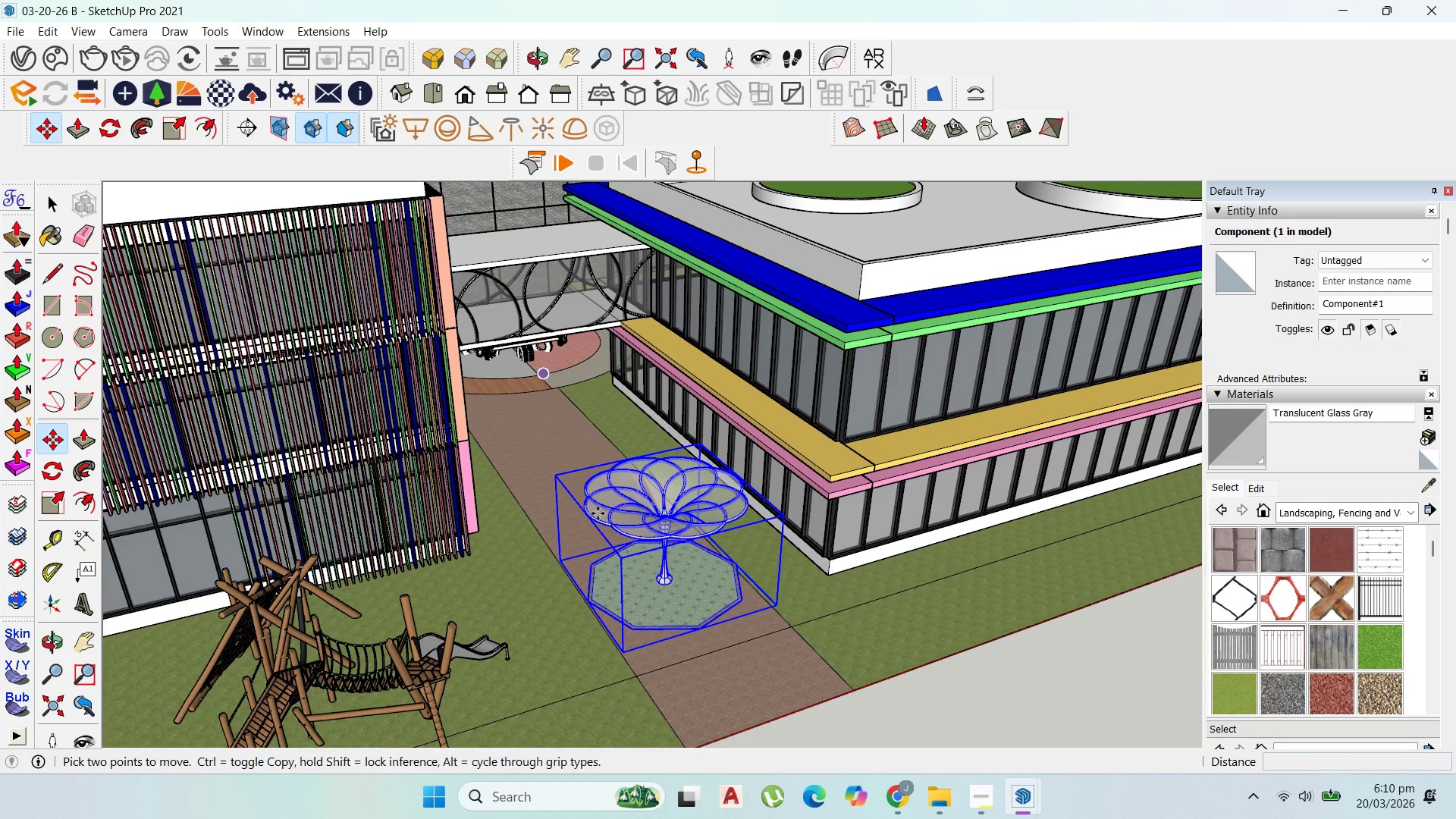 
scroll: coordinate [640, 531], scroll_direction: up, amount: 3.0
 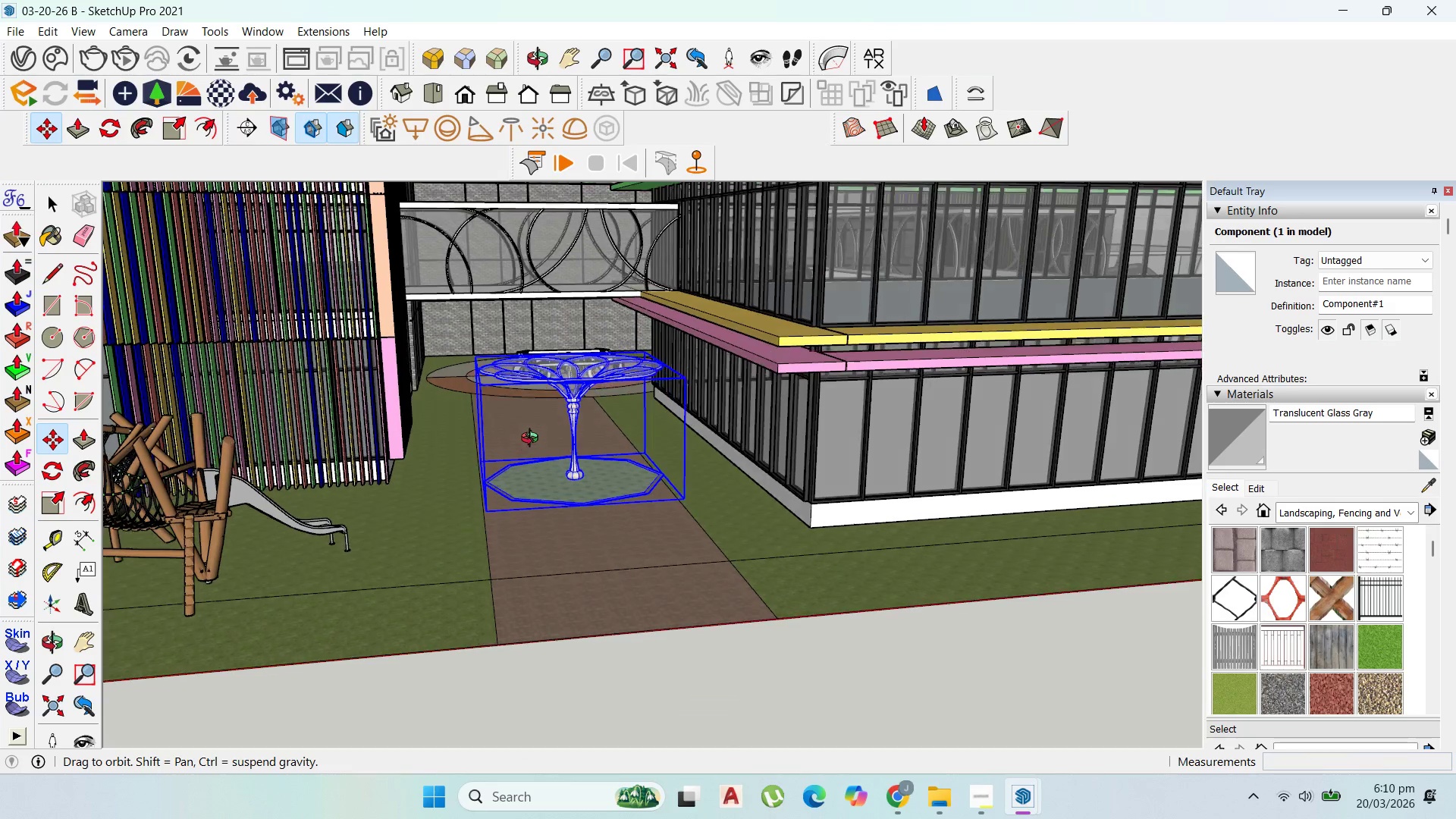 
scroll: coordinate [876, 329], scroll_direction: down, amount: 19.0
 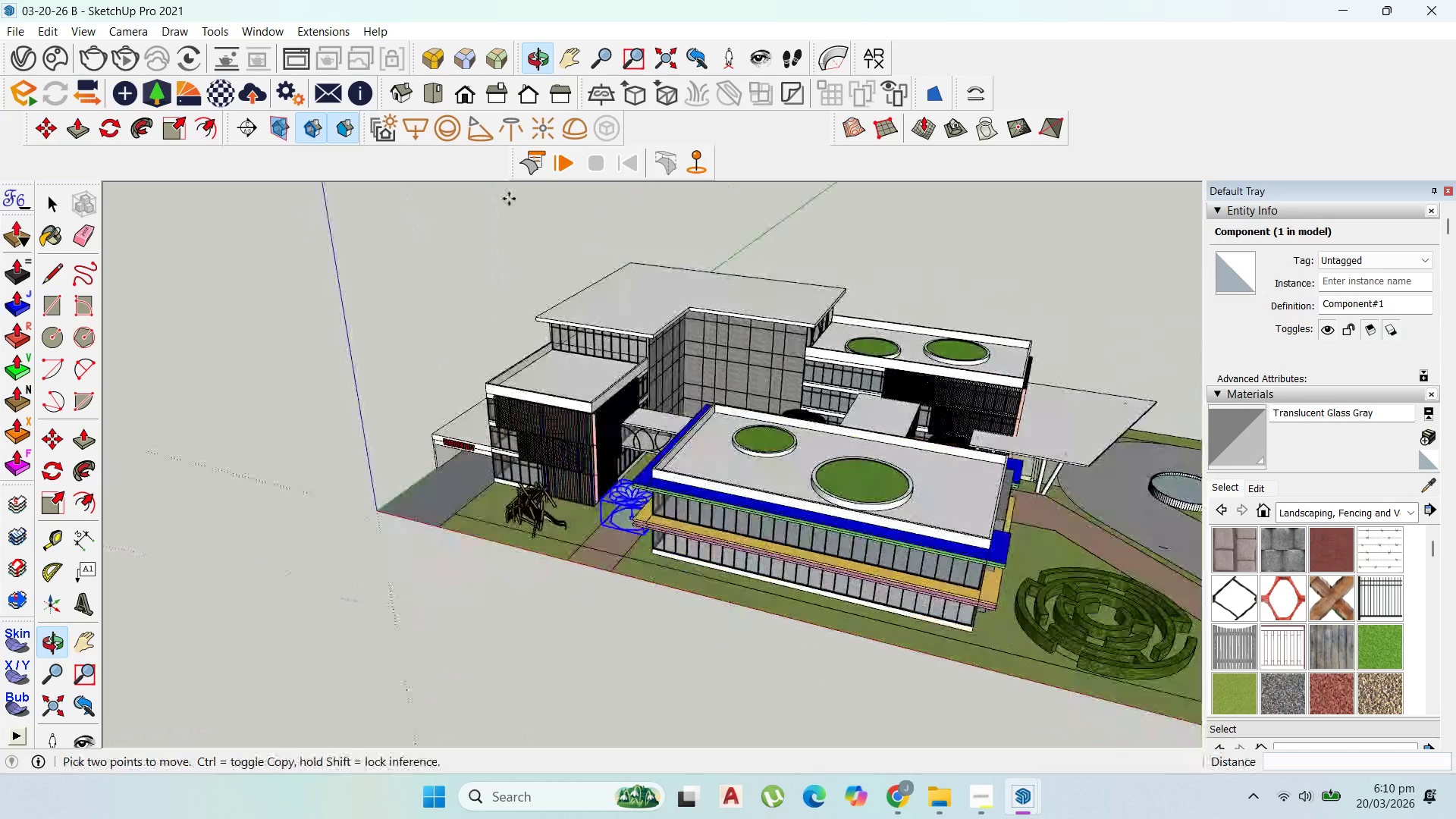 
scroll: coordinate [1148, 536], scroll_direction: up, amount: 3.0